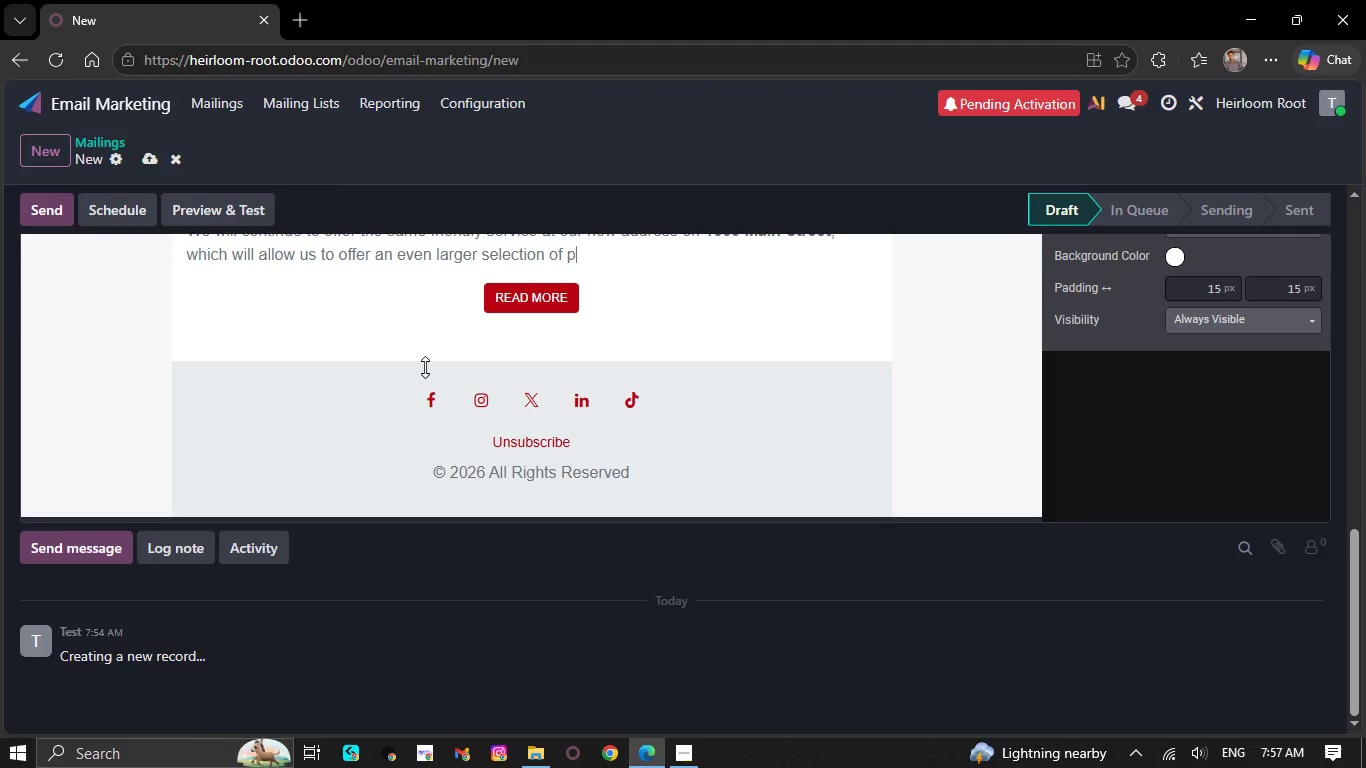 
key(Backspace)
 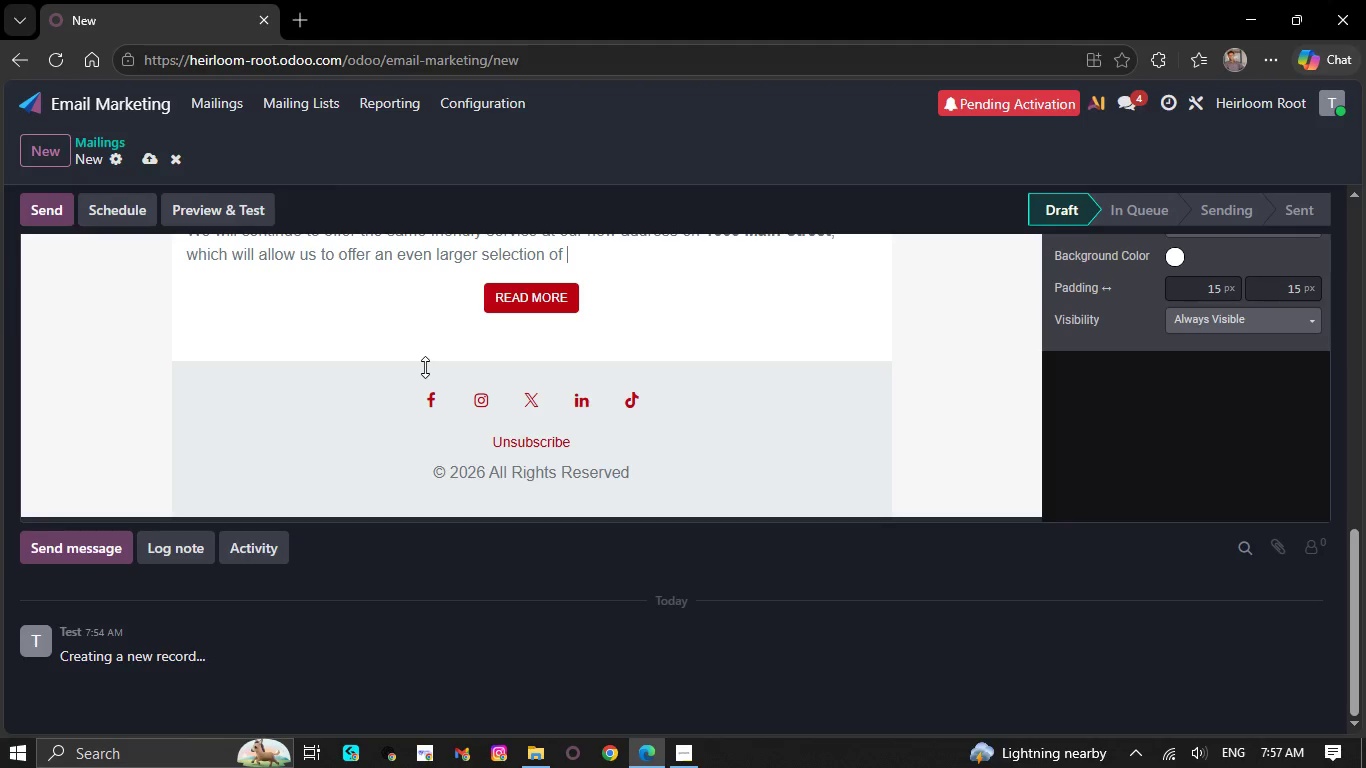 
key(Backspace)
 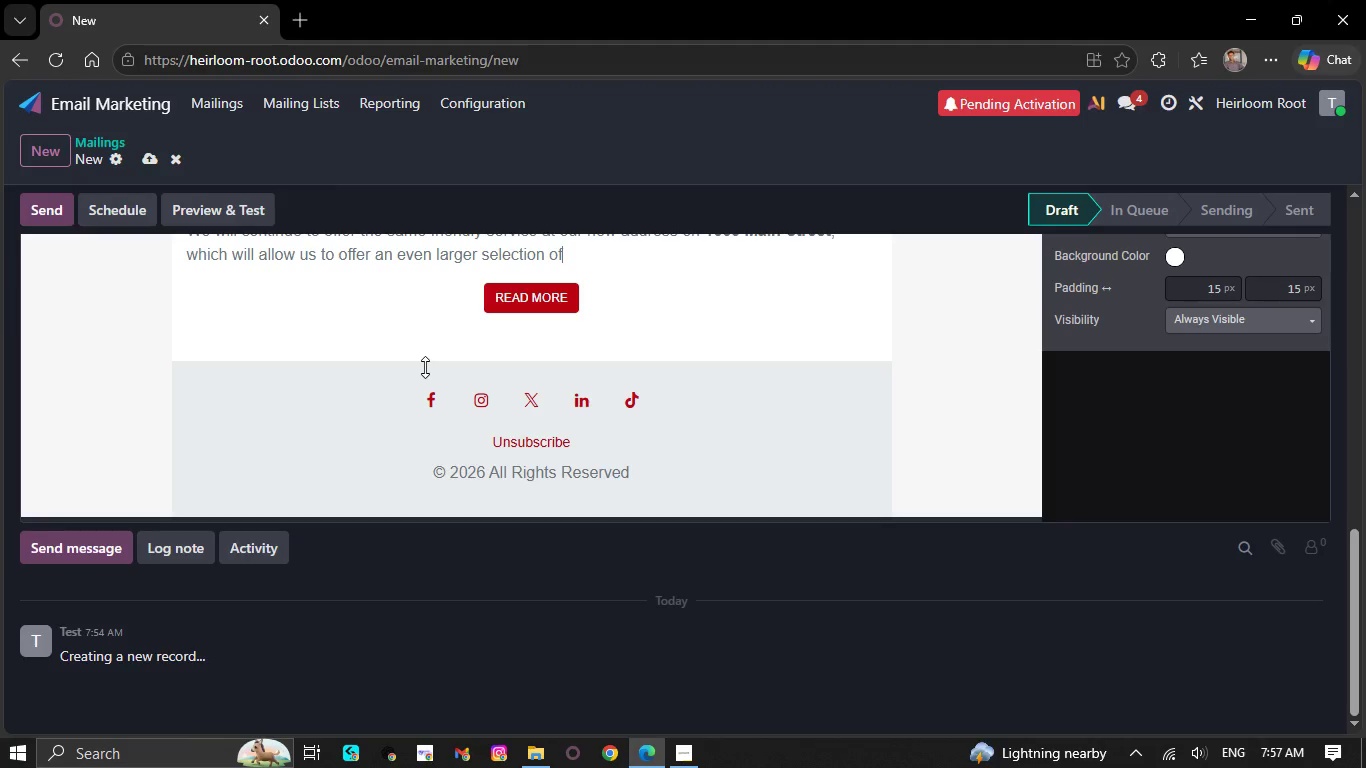 
key(Backspace)
 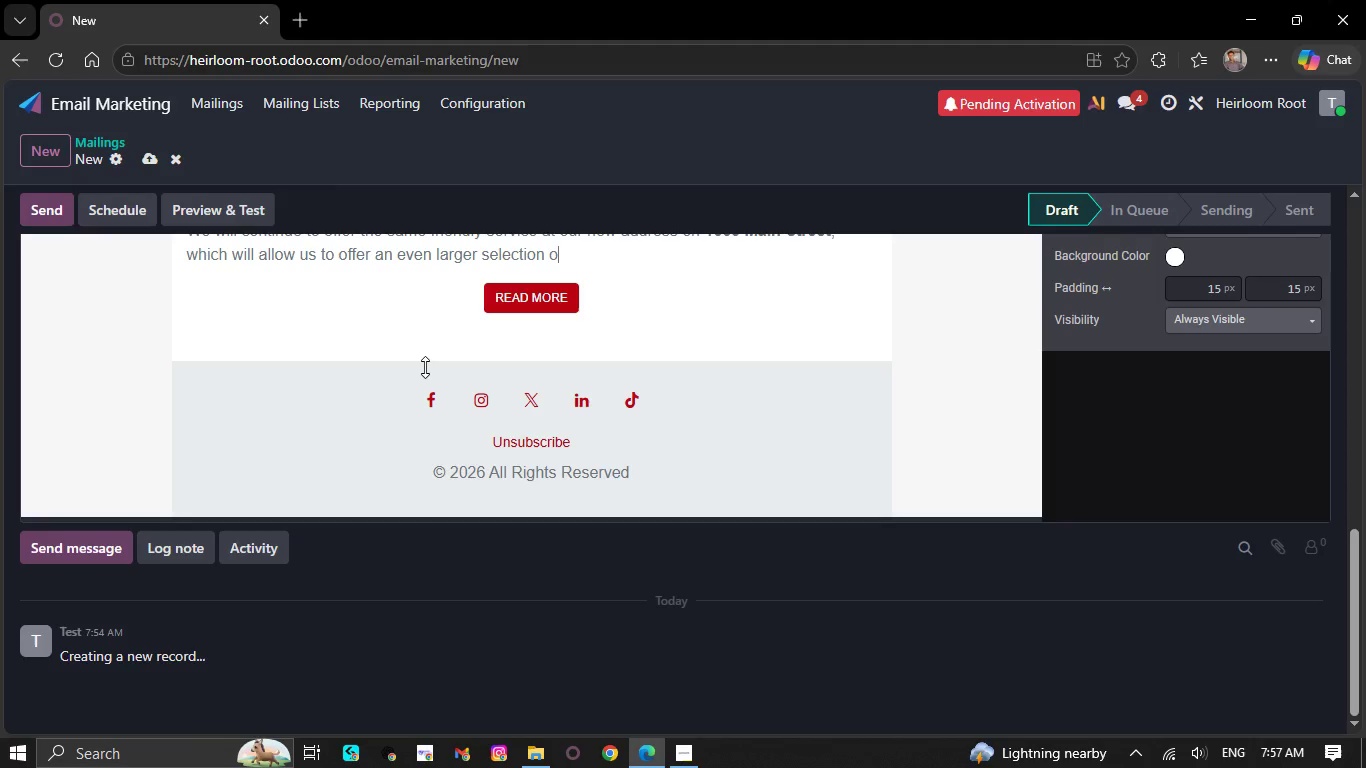 
key(Backspace)
 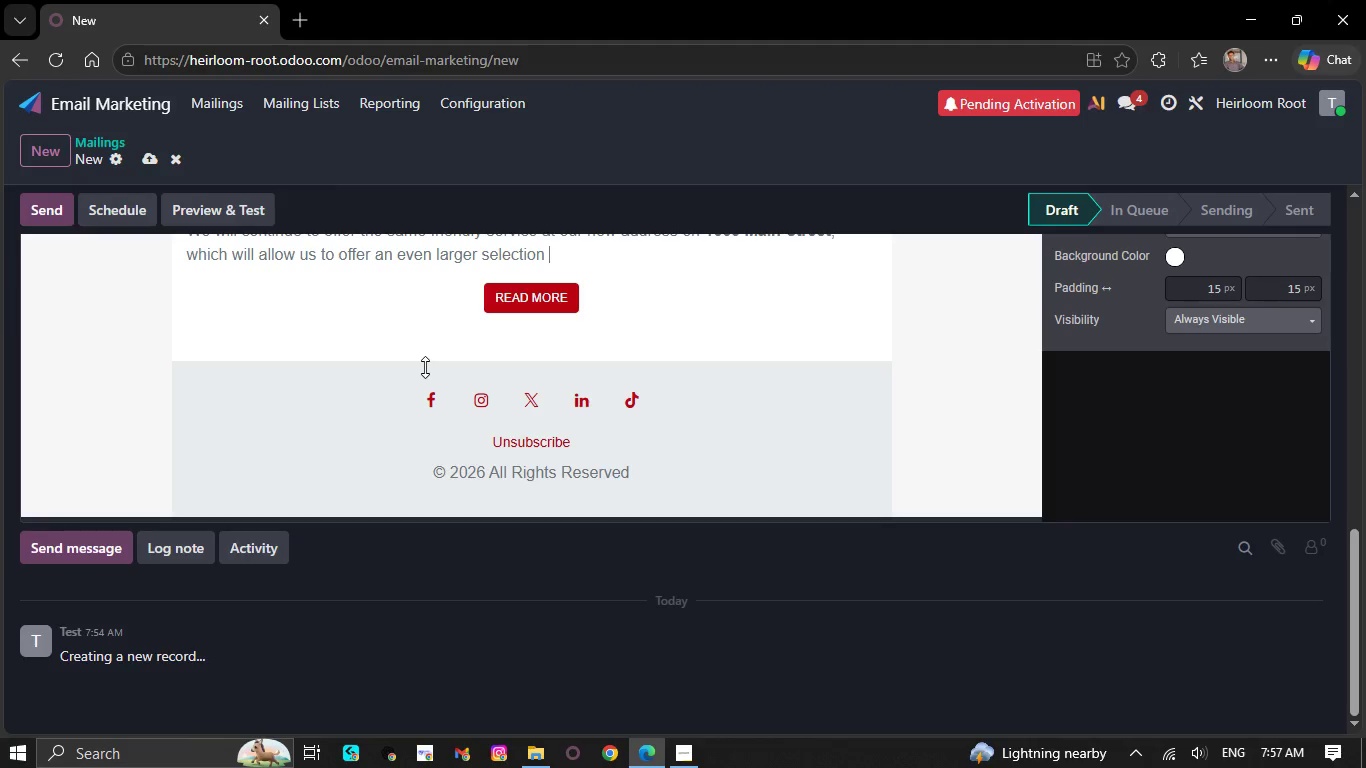 
key(Backspace)
 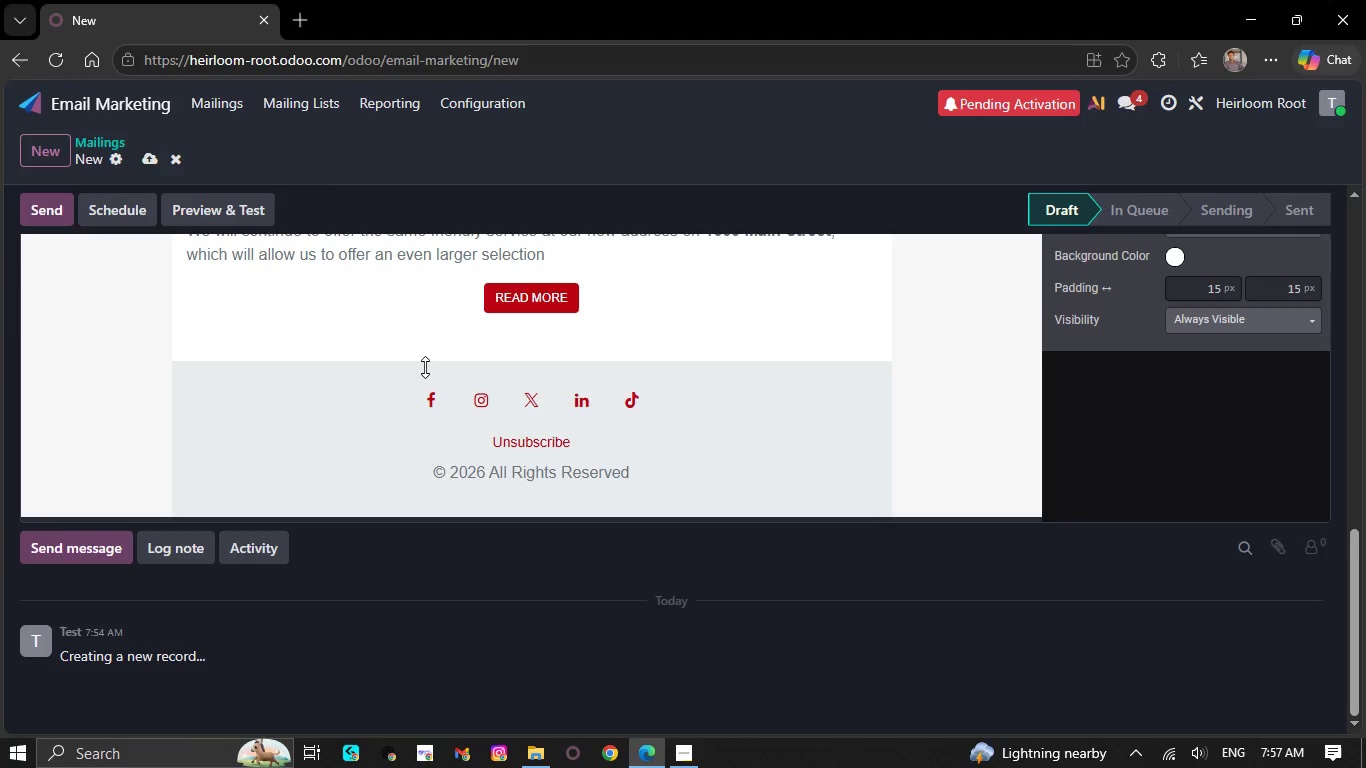 
key(Backspace)
 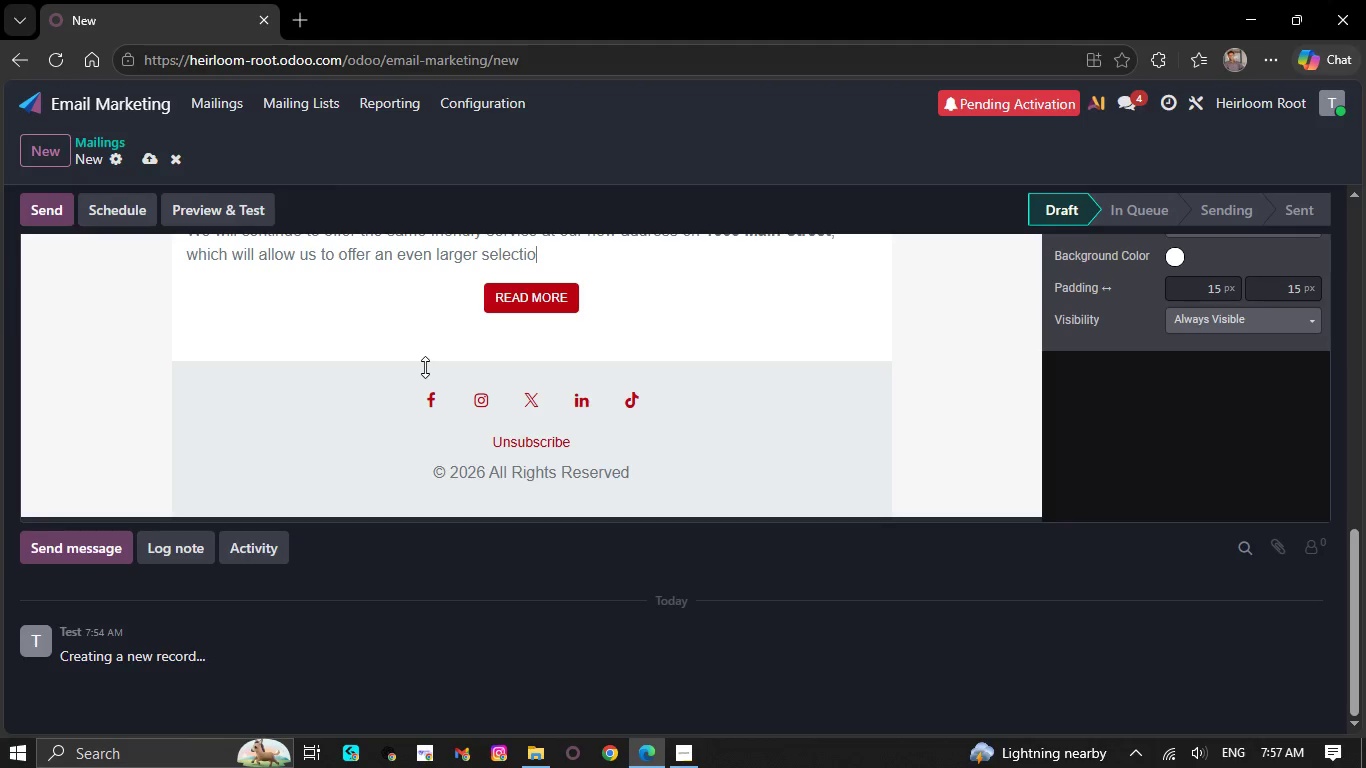 
key(Backspace)
 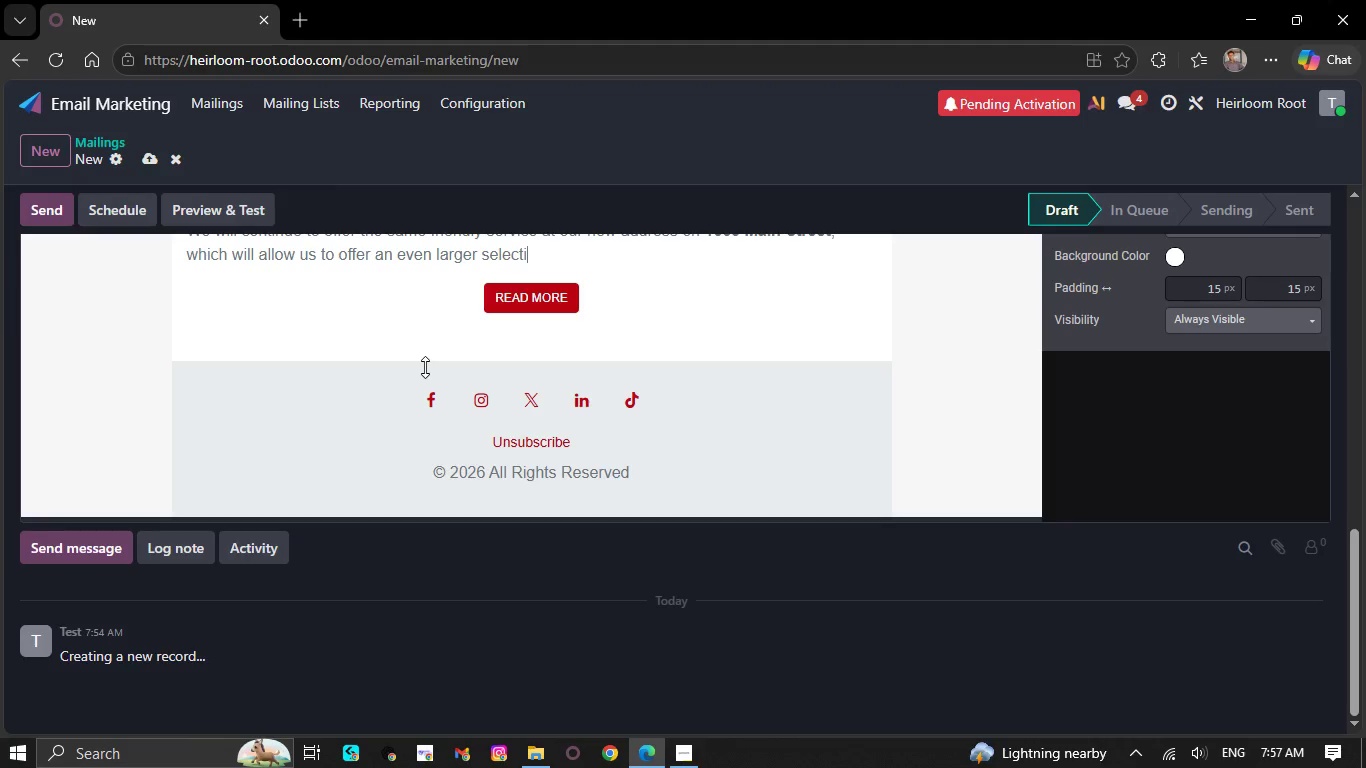 
key(Backspace)
 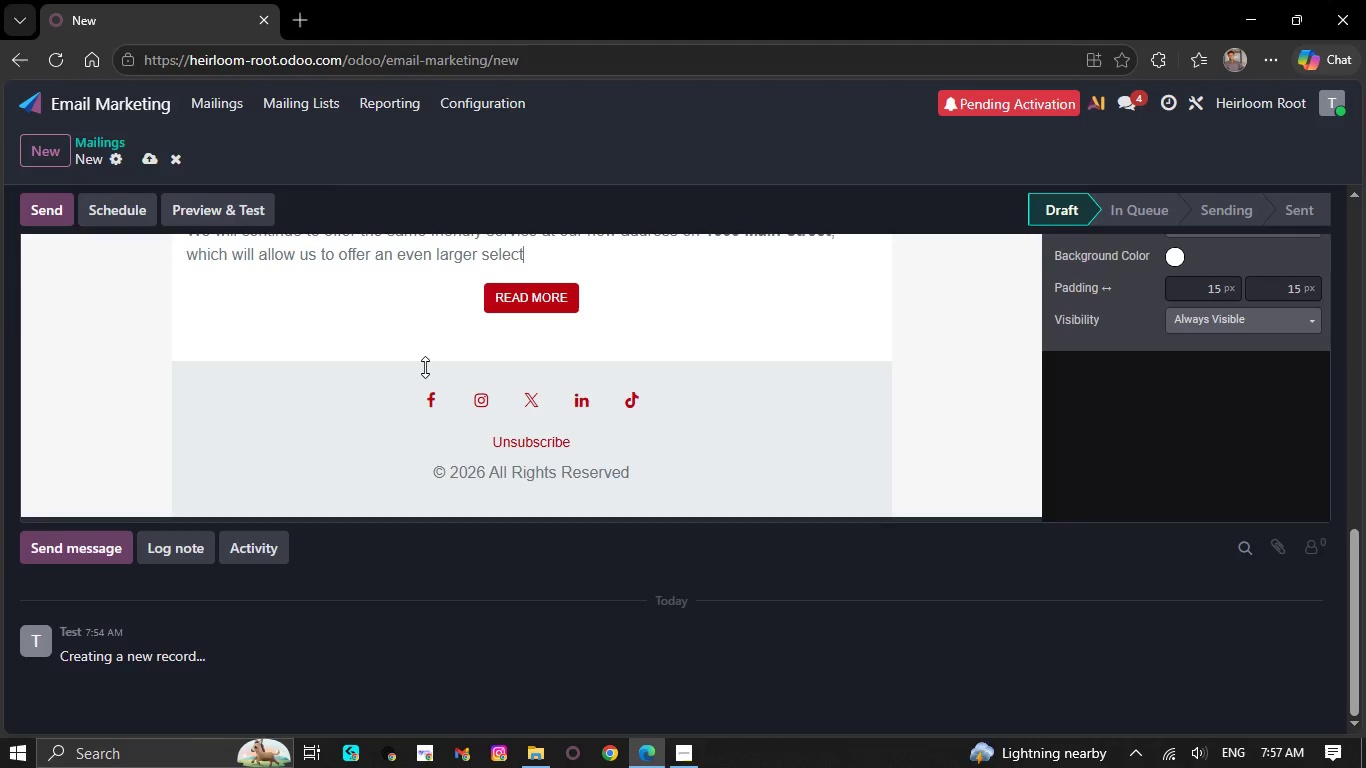 
right_click([425, 367])
 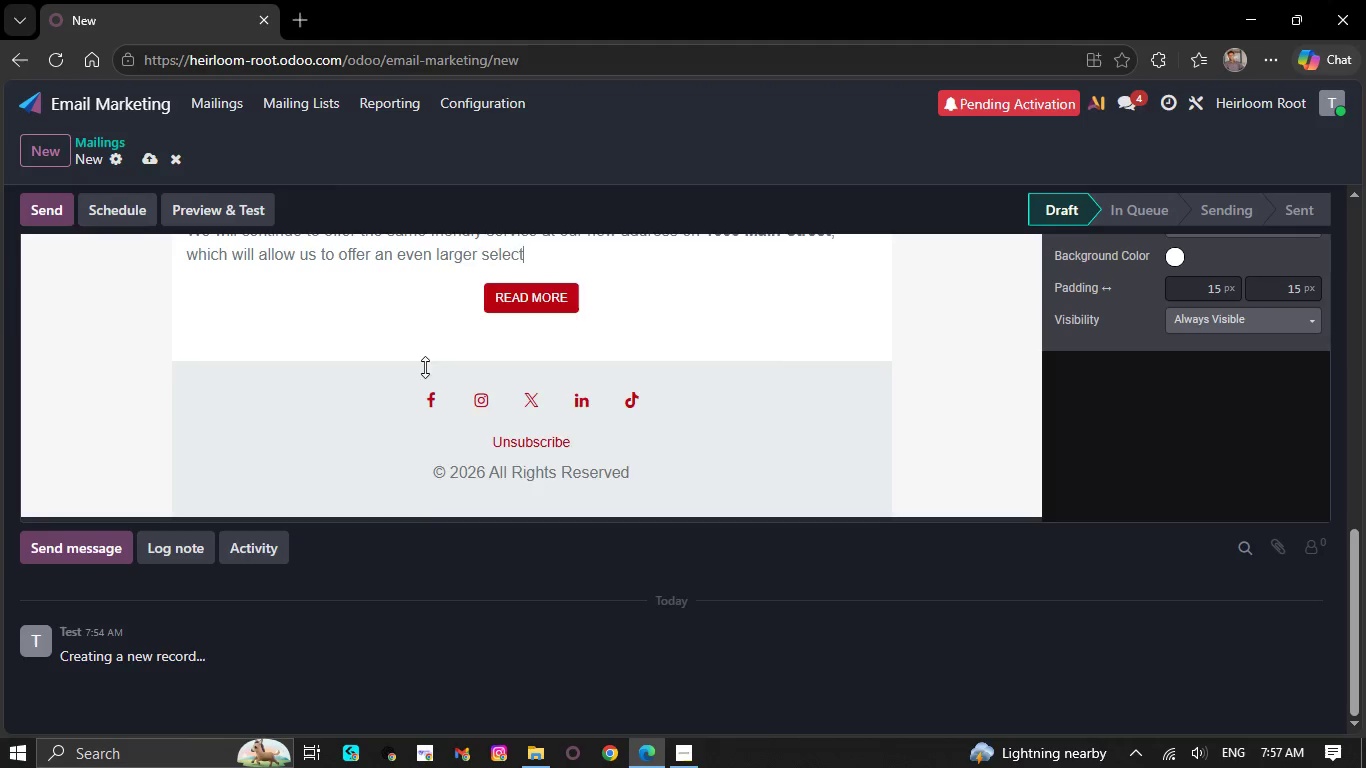 
key(Backspace)
 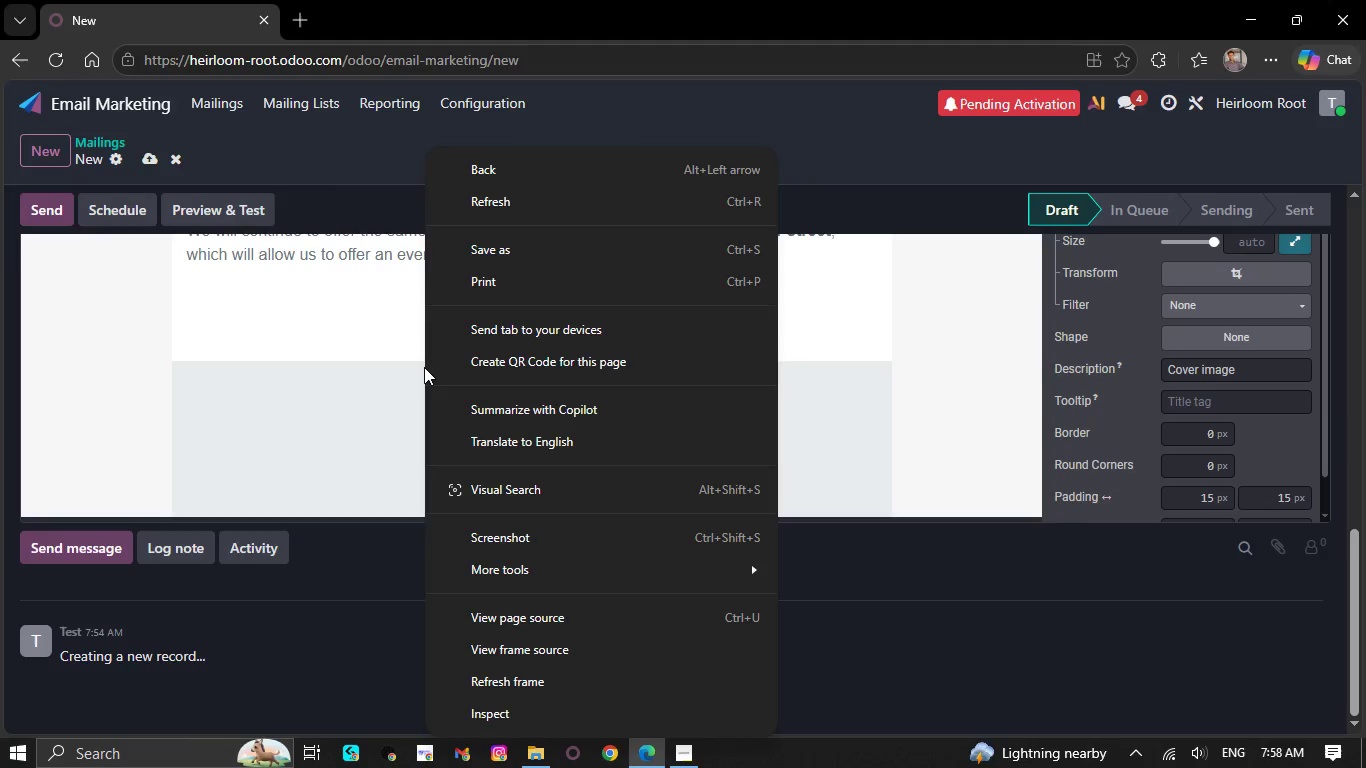 
wait(40.91)
 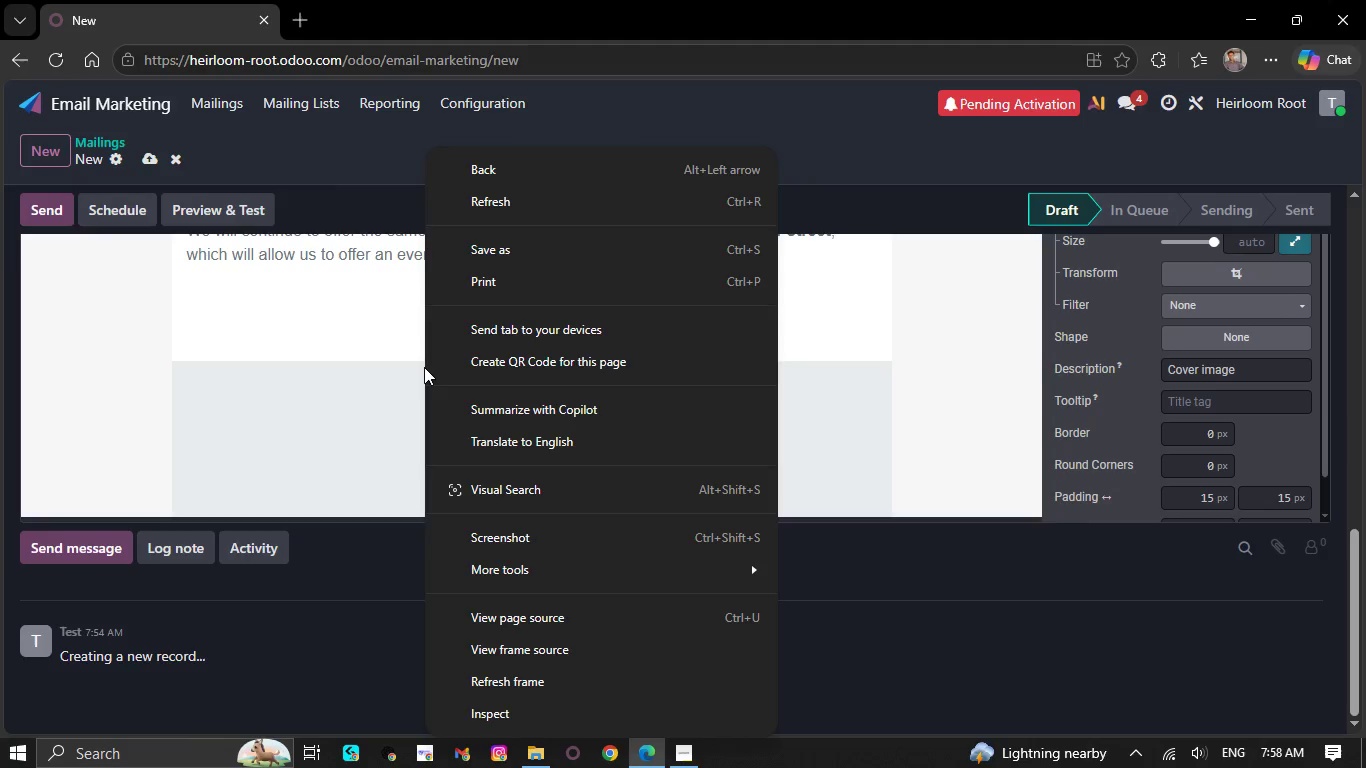 
left_click([314, 299])
 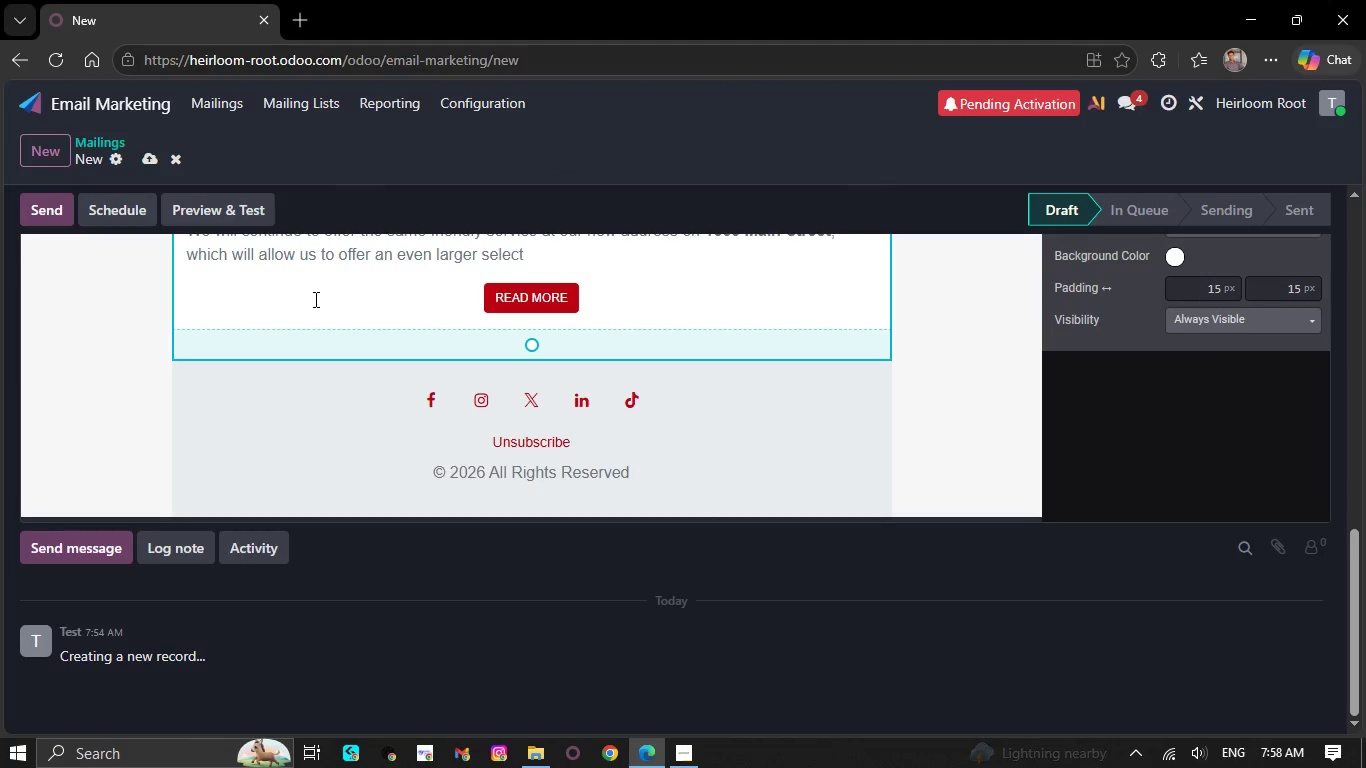 
key(Backspace)
 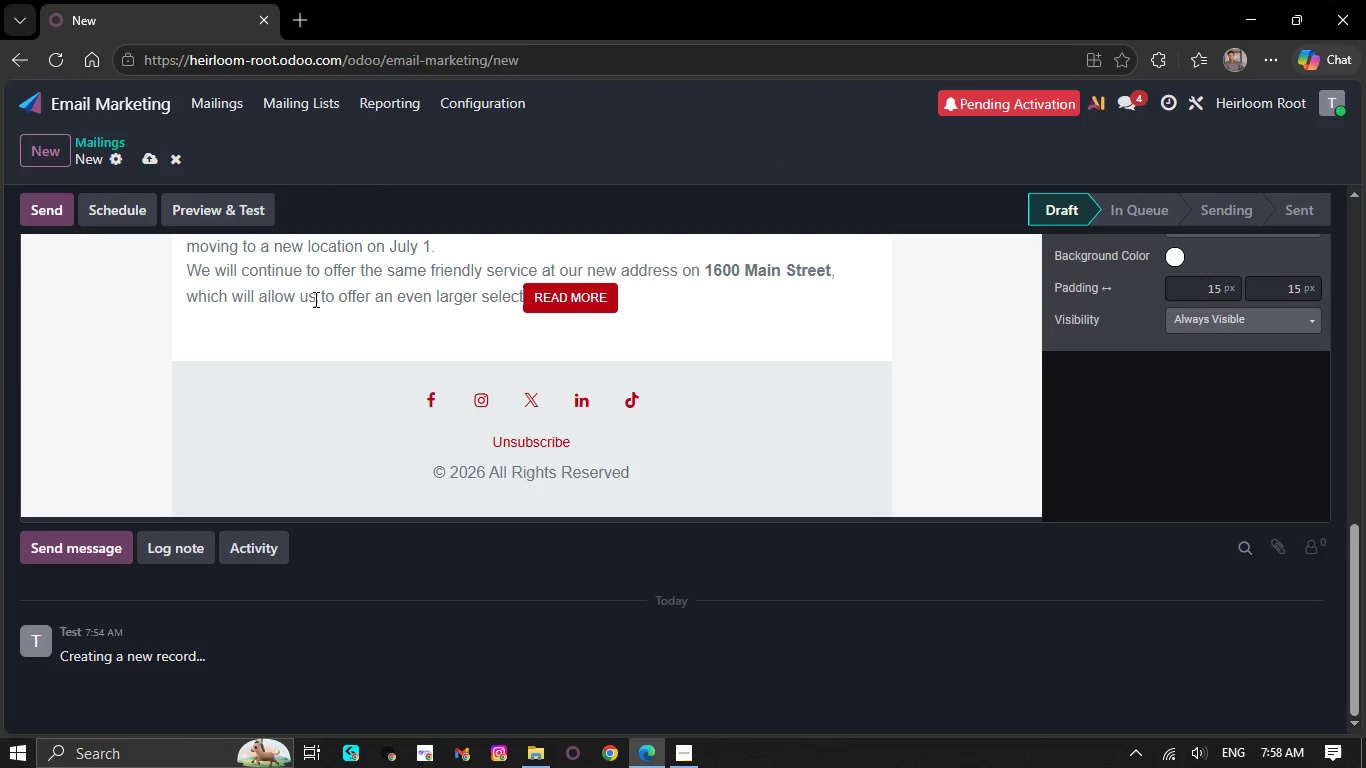 
key(Backspace)
 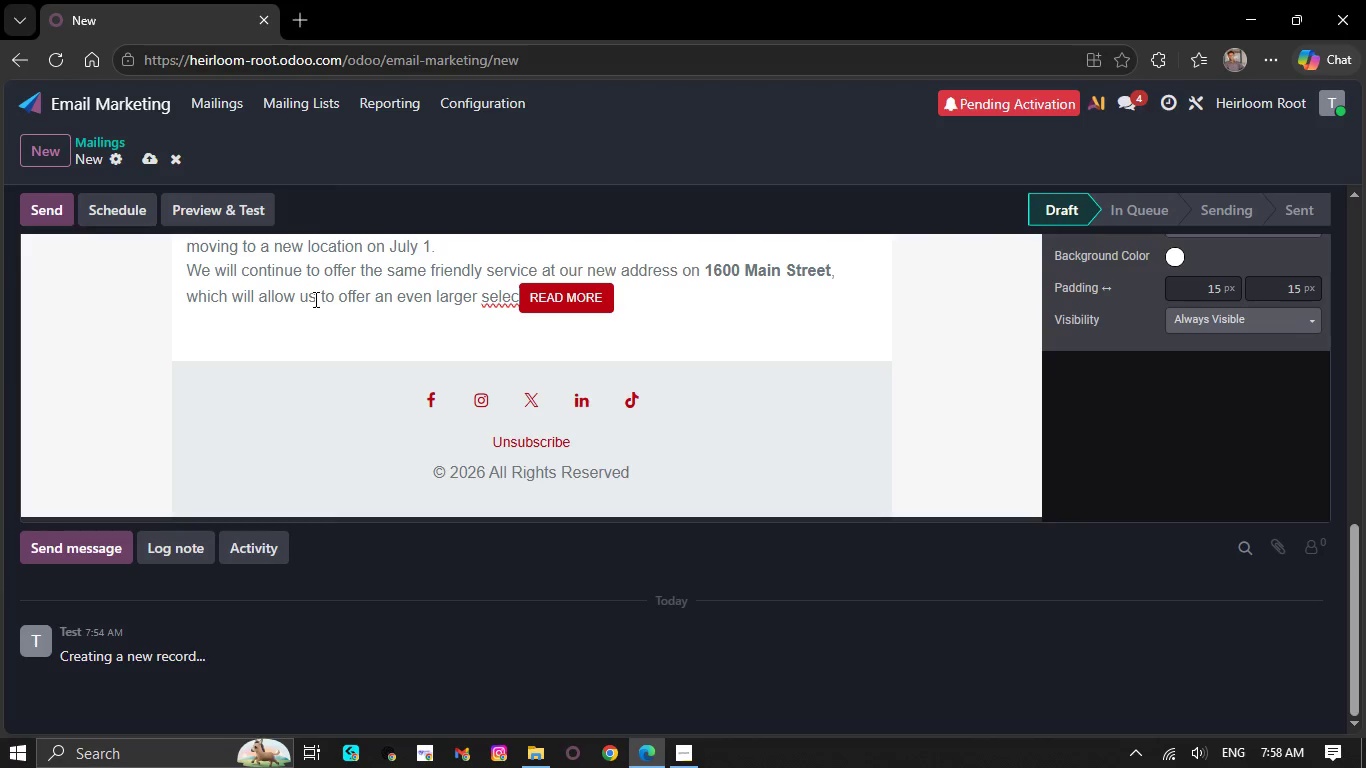 
key(Backspace)
 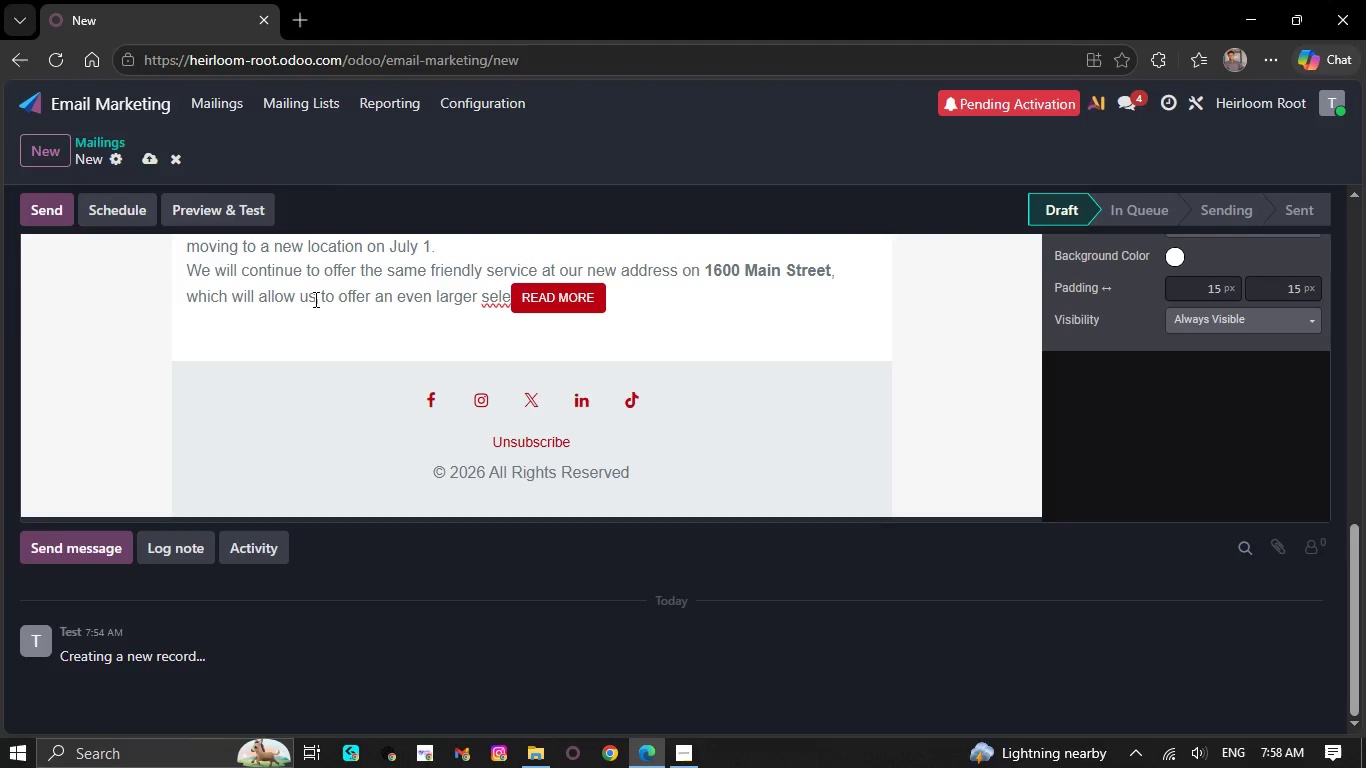 
key(Backspace)
 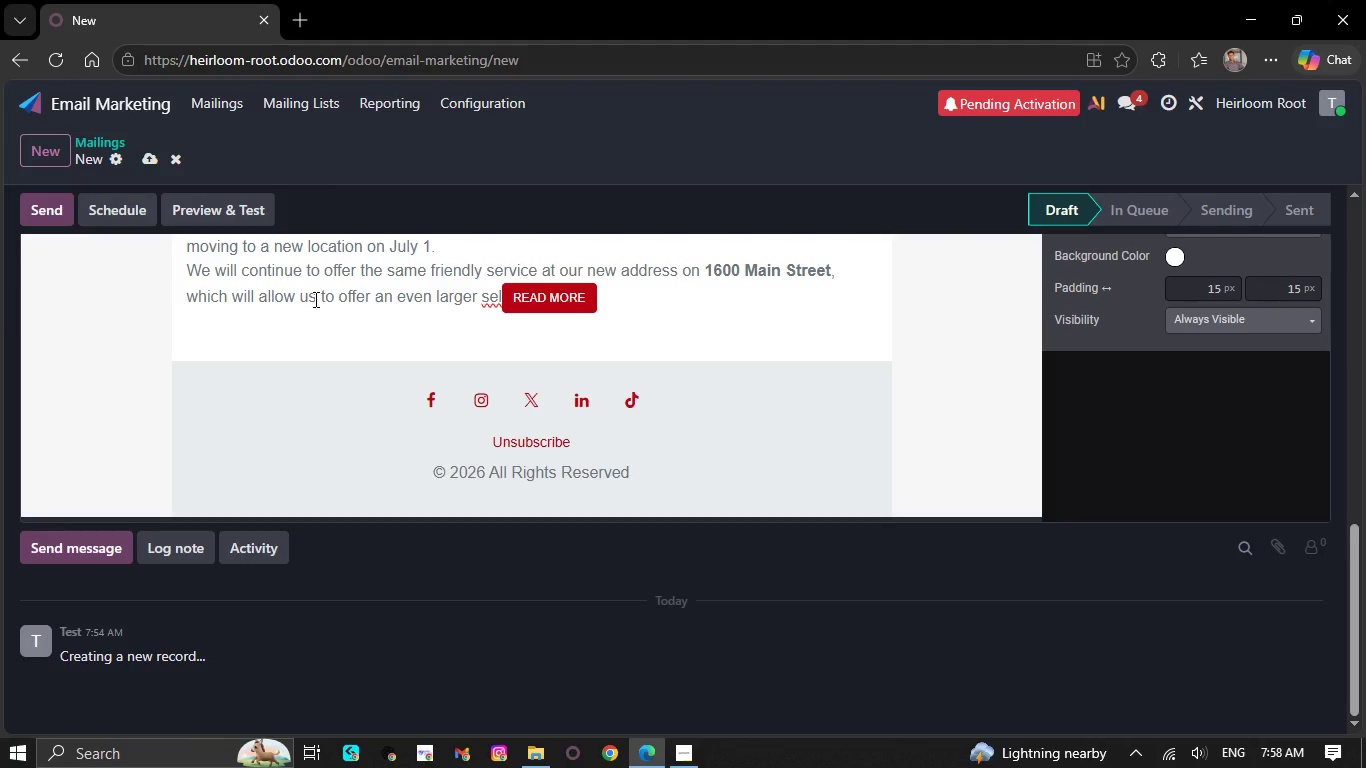 
key(Backspace)
 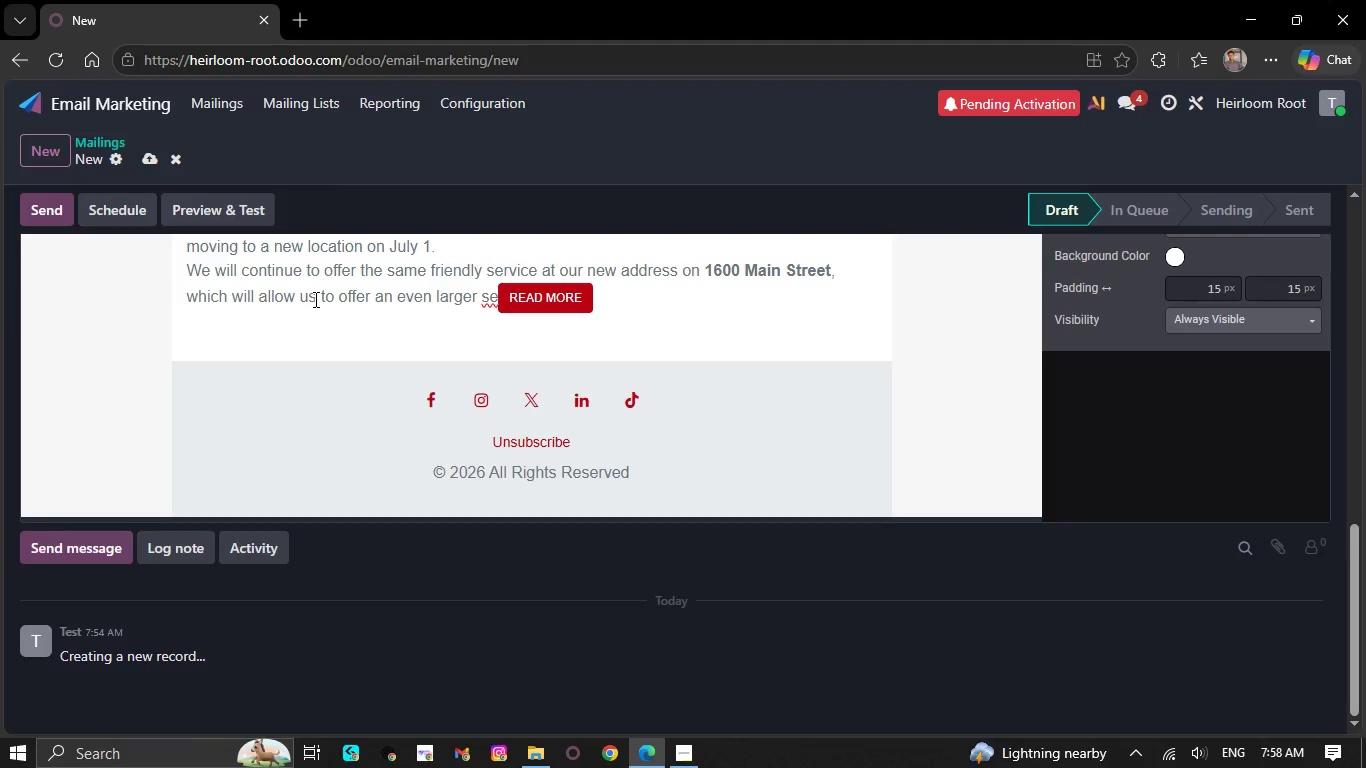 
key(Backspace)
 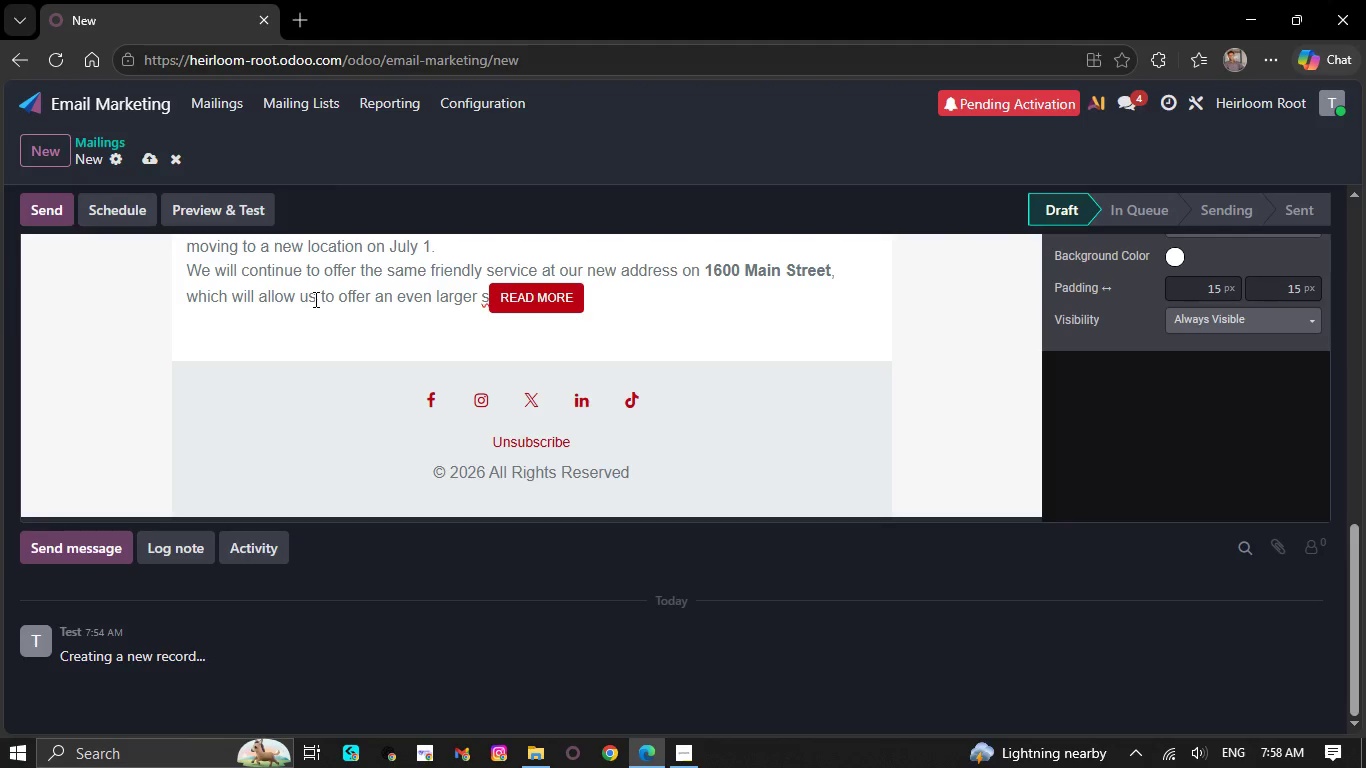 
key(Backspace)
 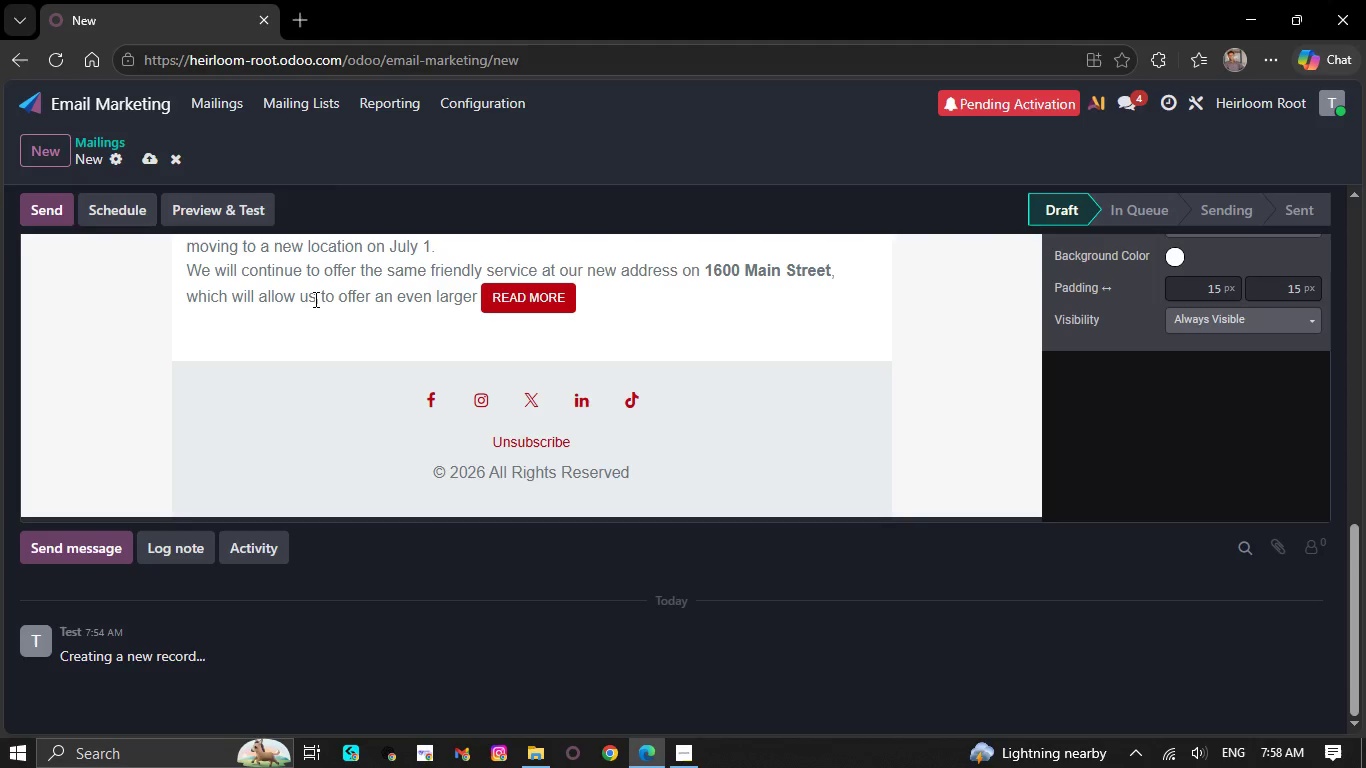 
key(Backspace)
 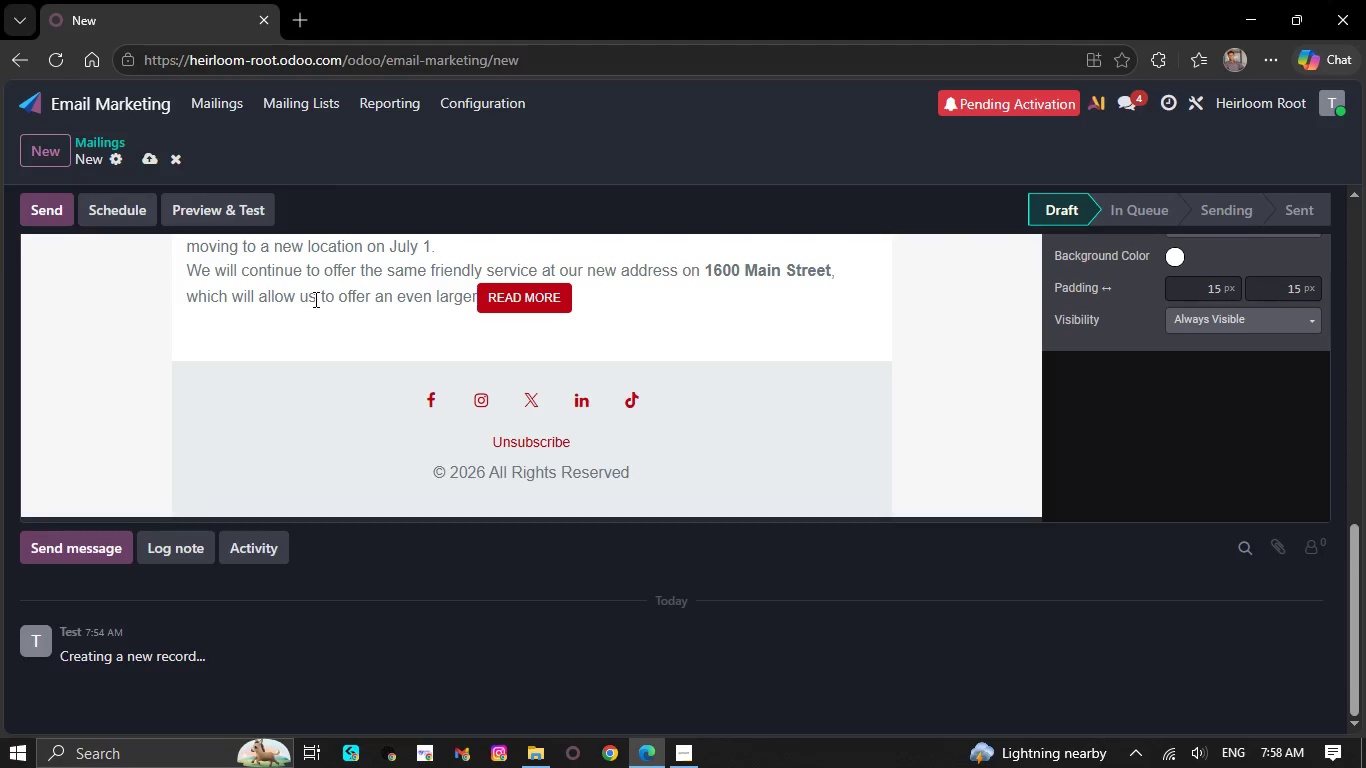 
key(Backspace)
 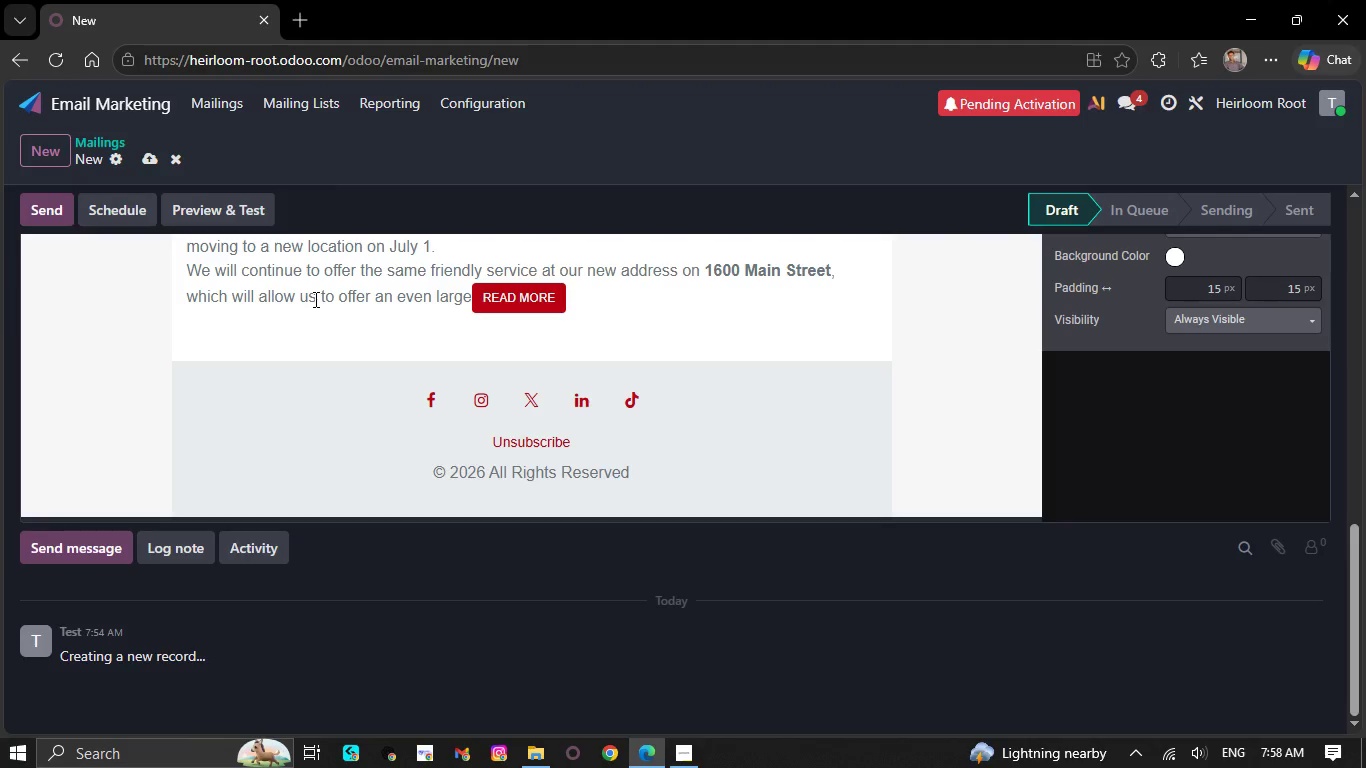 
key(Backspace)
 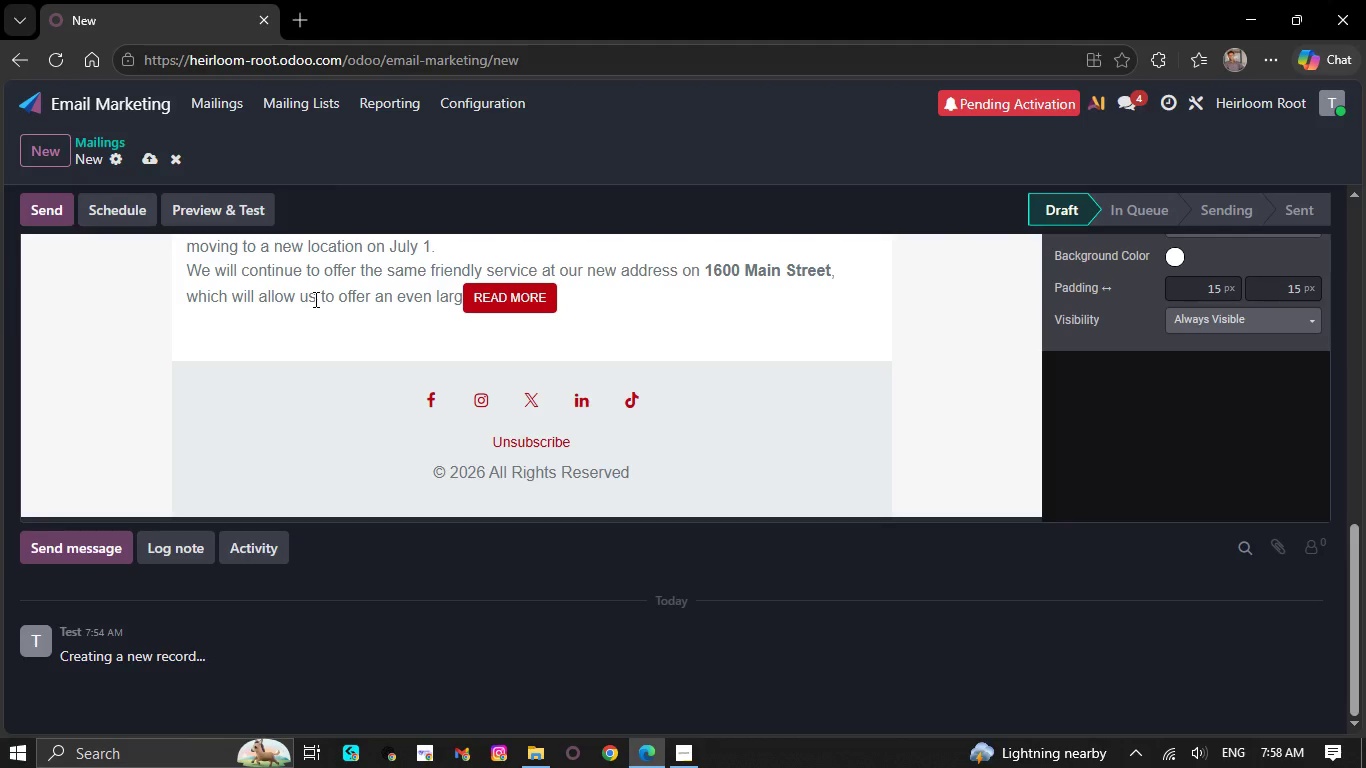 
key(Backspace)
 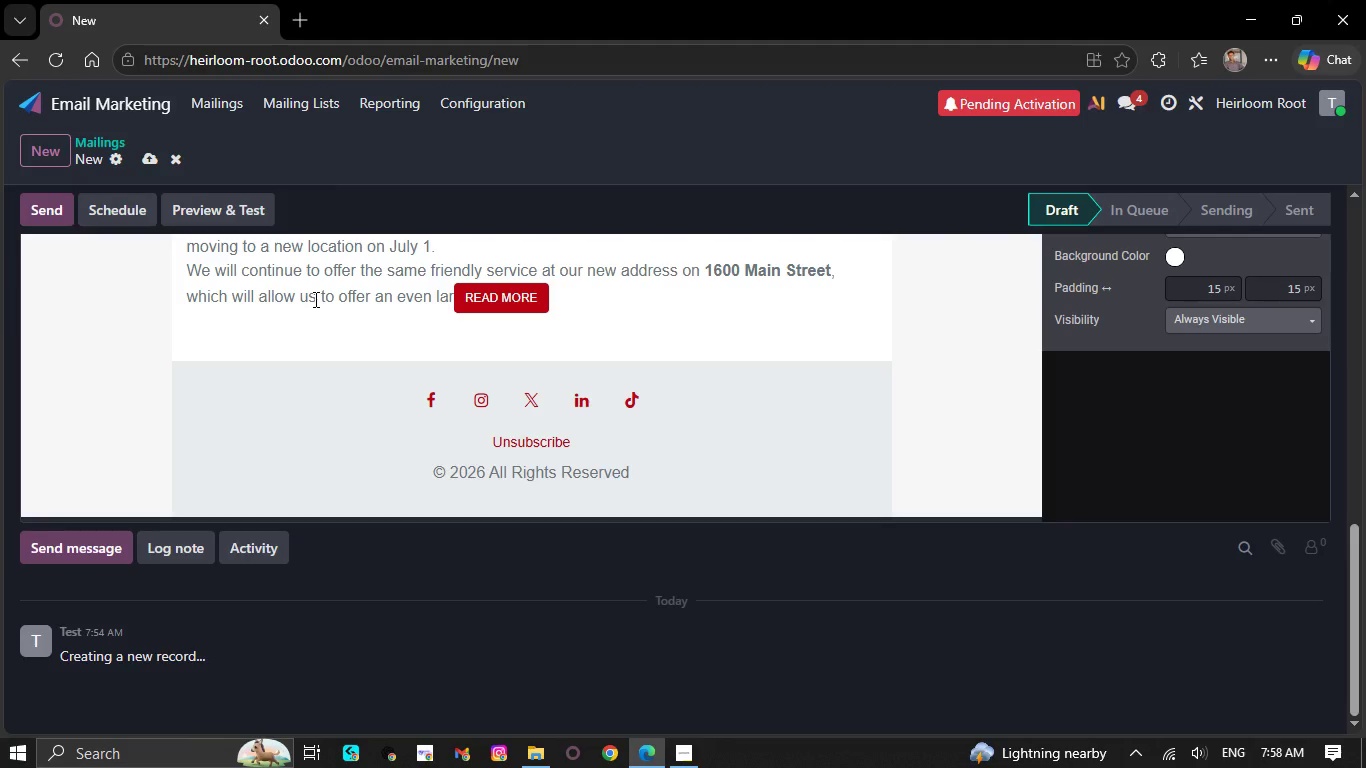 
key(Backspace)
 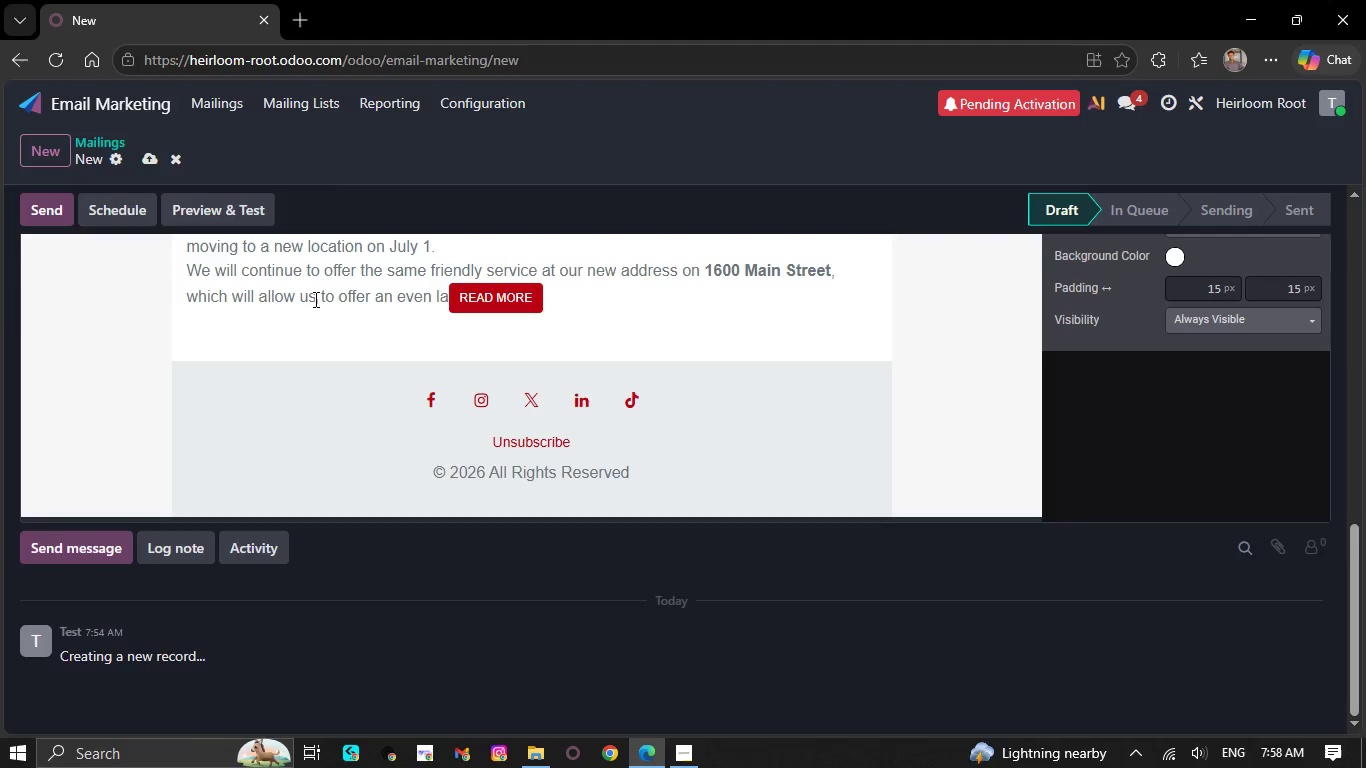 
key(Backspace)
 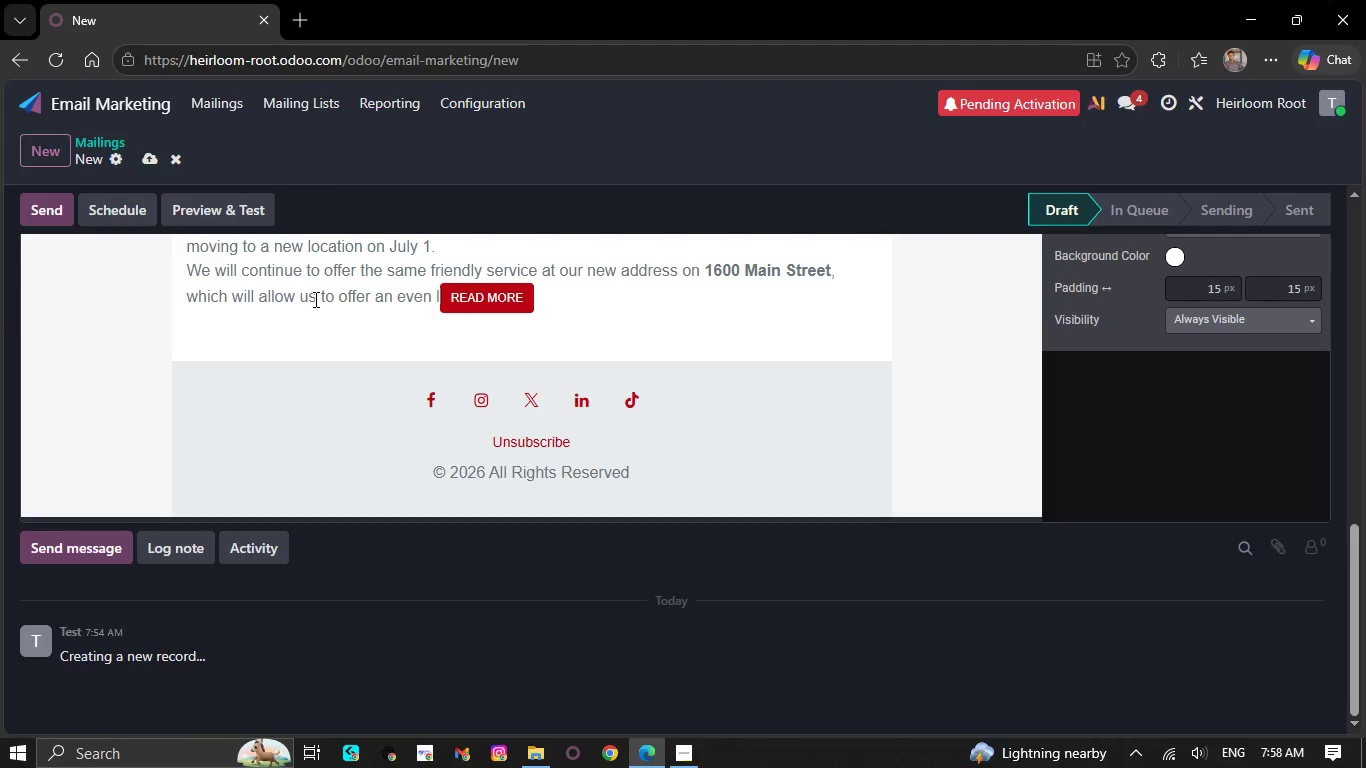 
key(Backspace)
 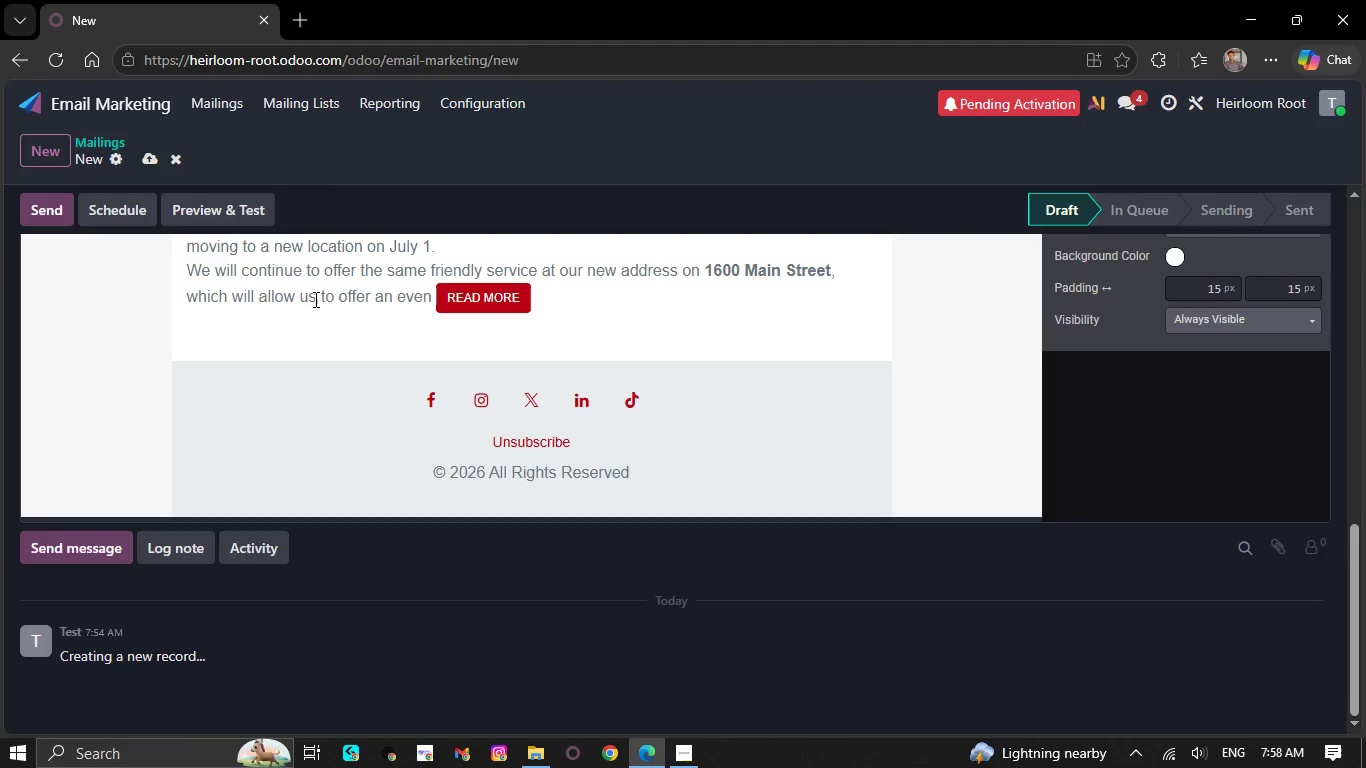 
key(Backspace)
 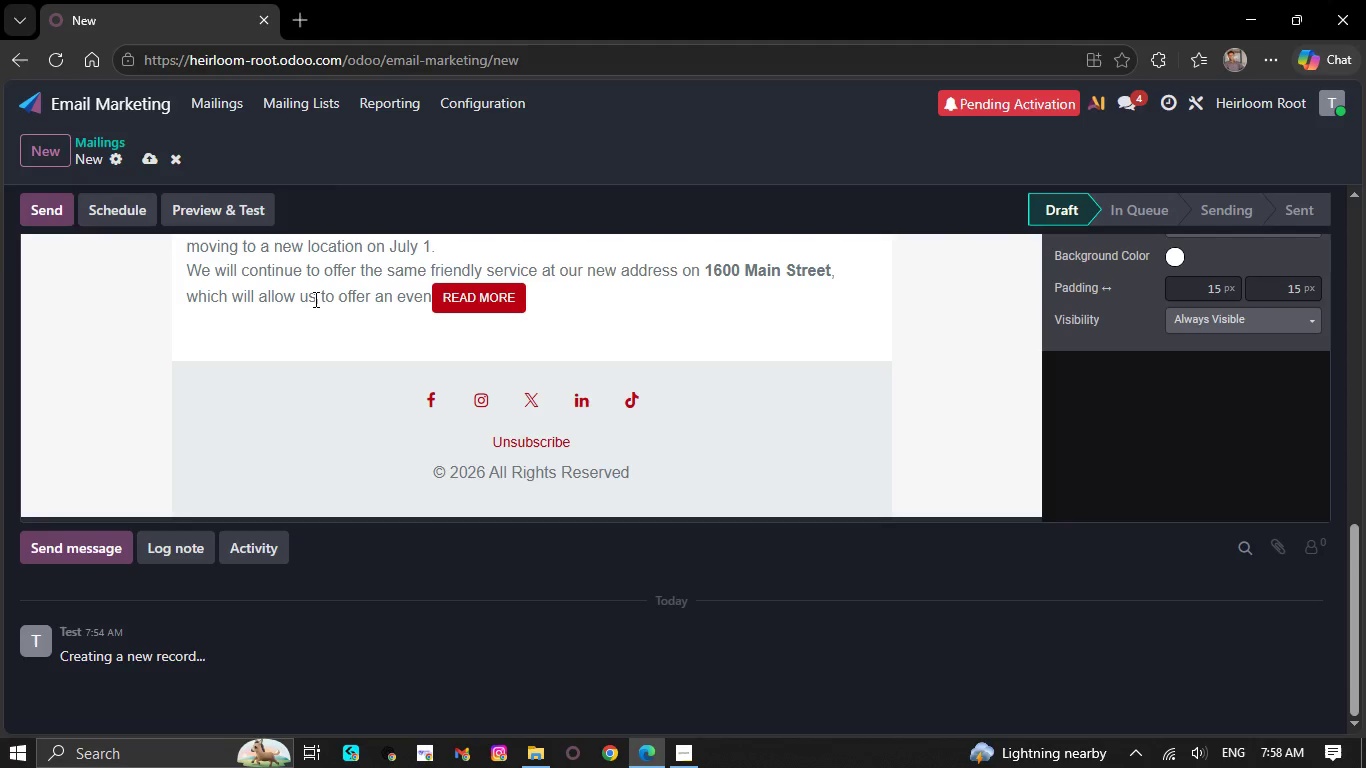 
key(Backspace)
 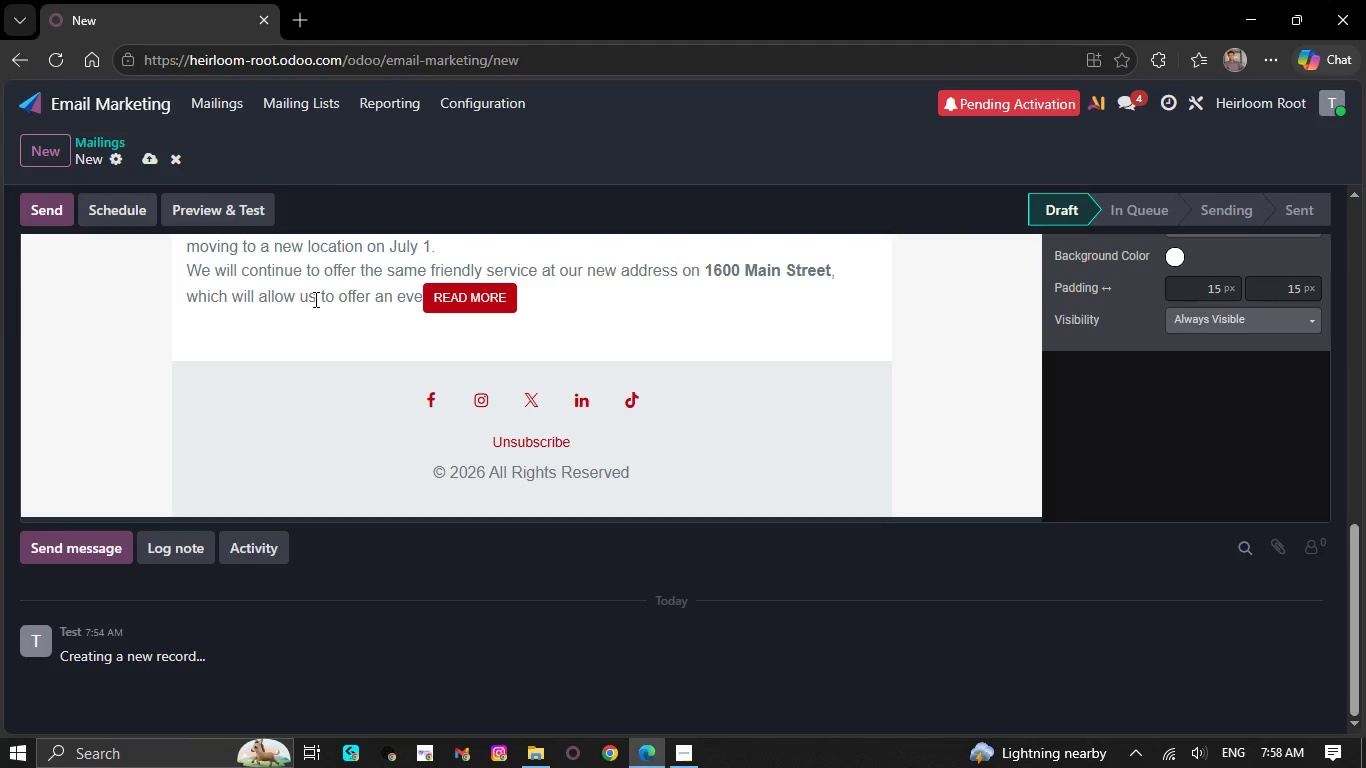 
key(Backspace)
 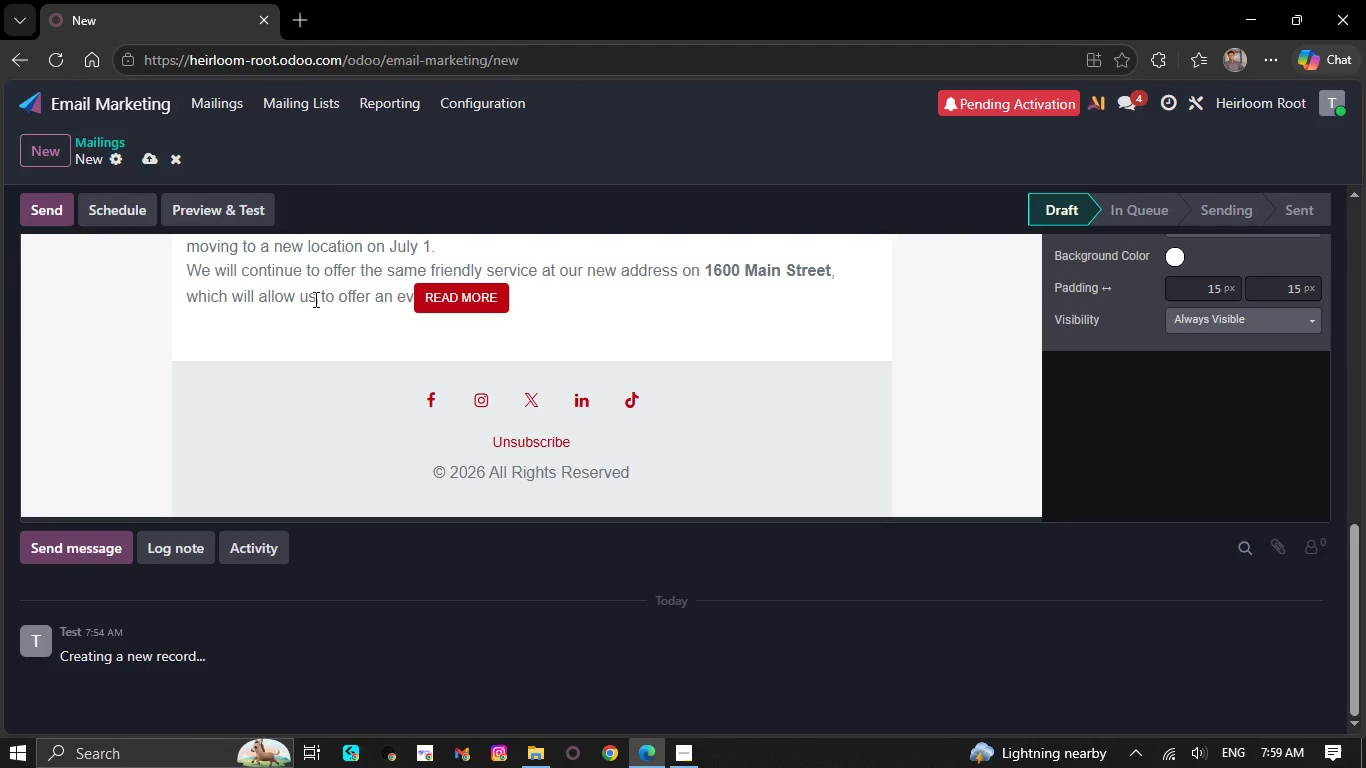 
key(Backspace)
 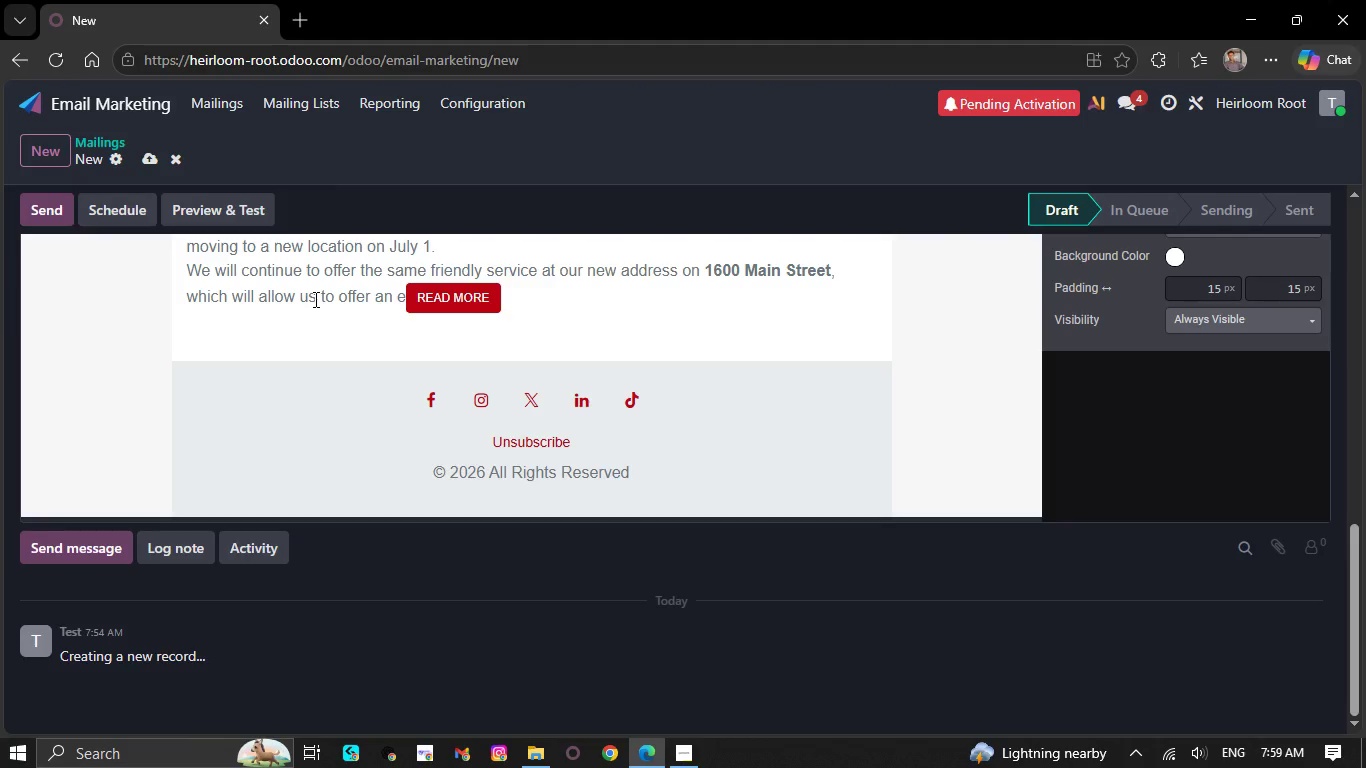 
key(Backspace)
 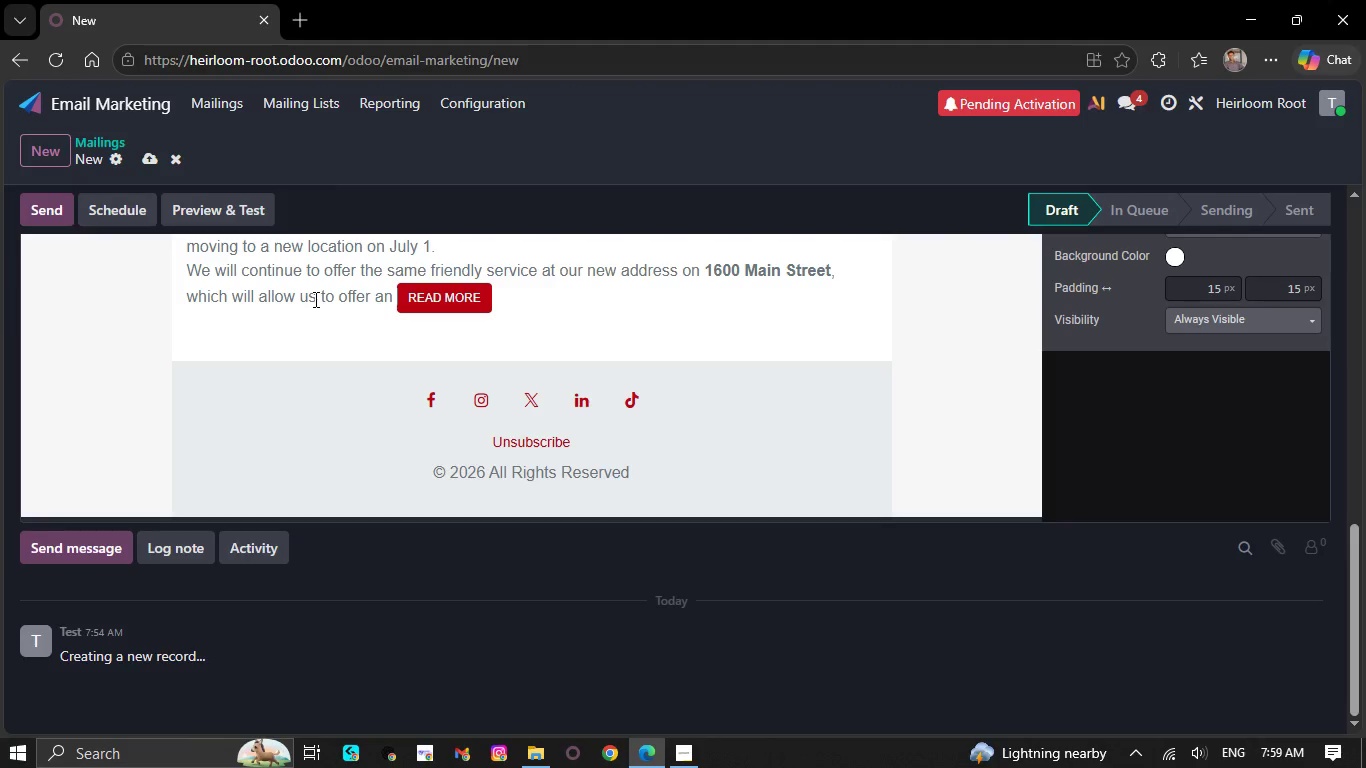 
key(Backspace)
 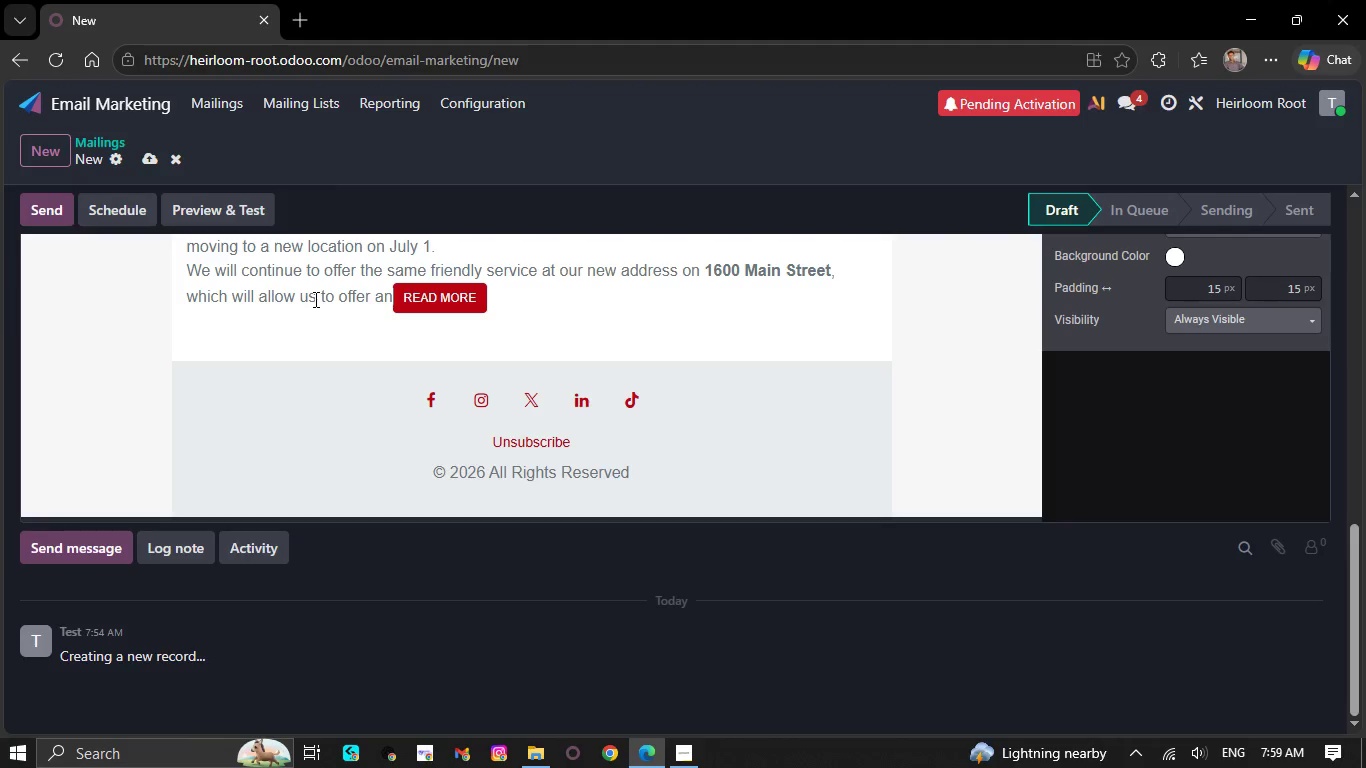 
key(Backspace)
 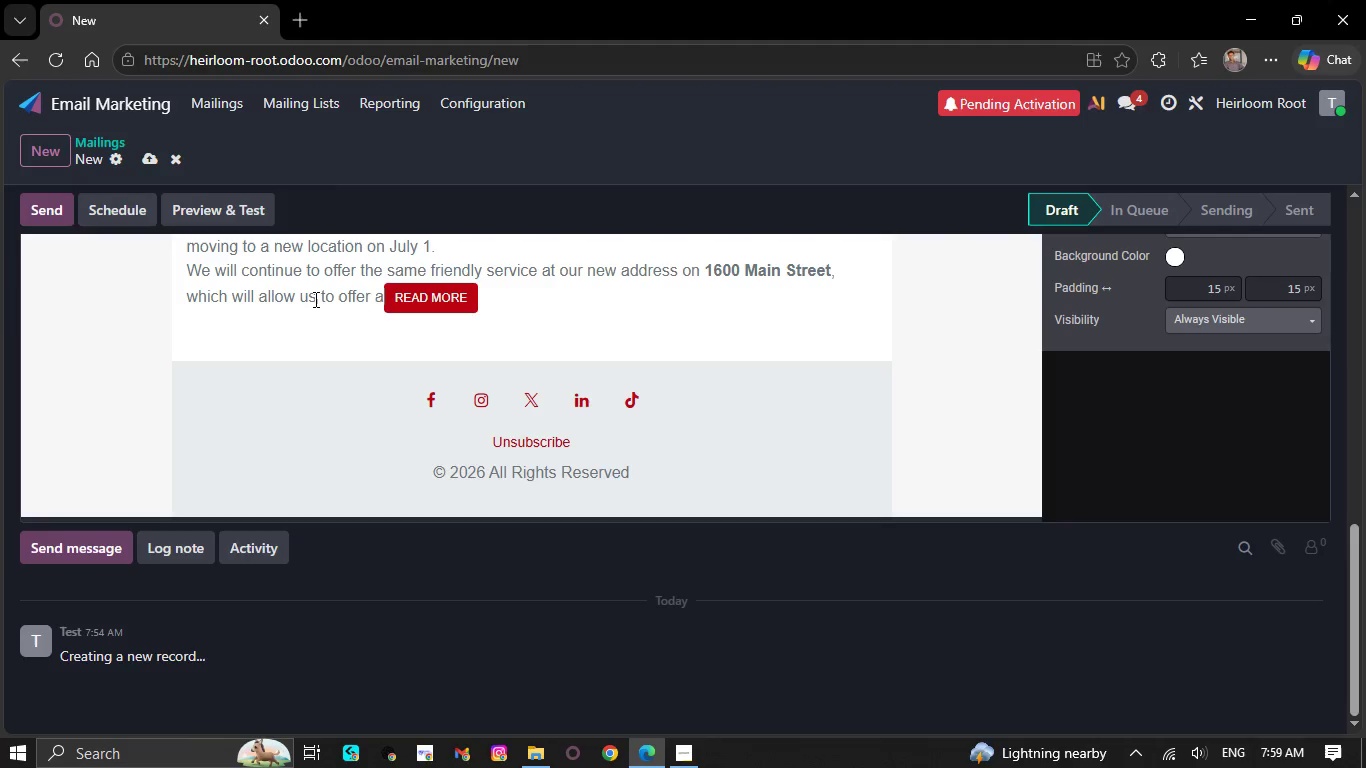 
key(Backspace)
 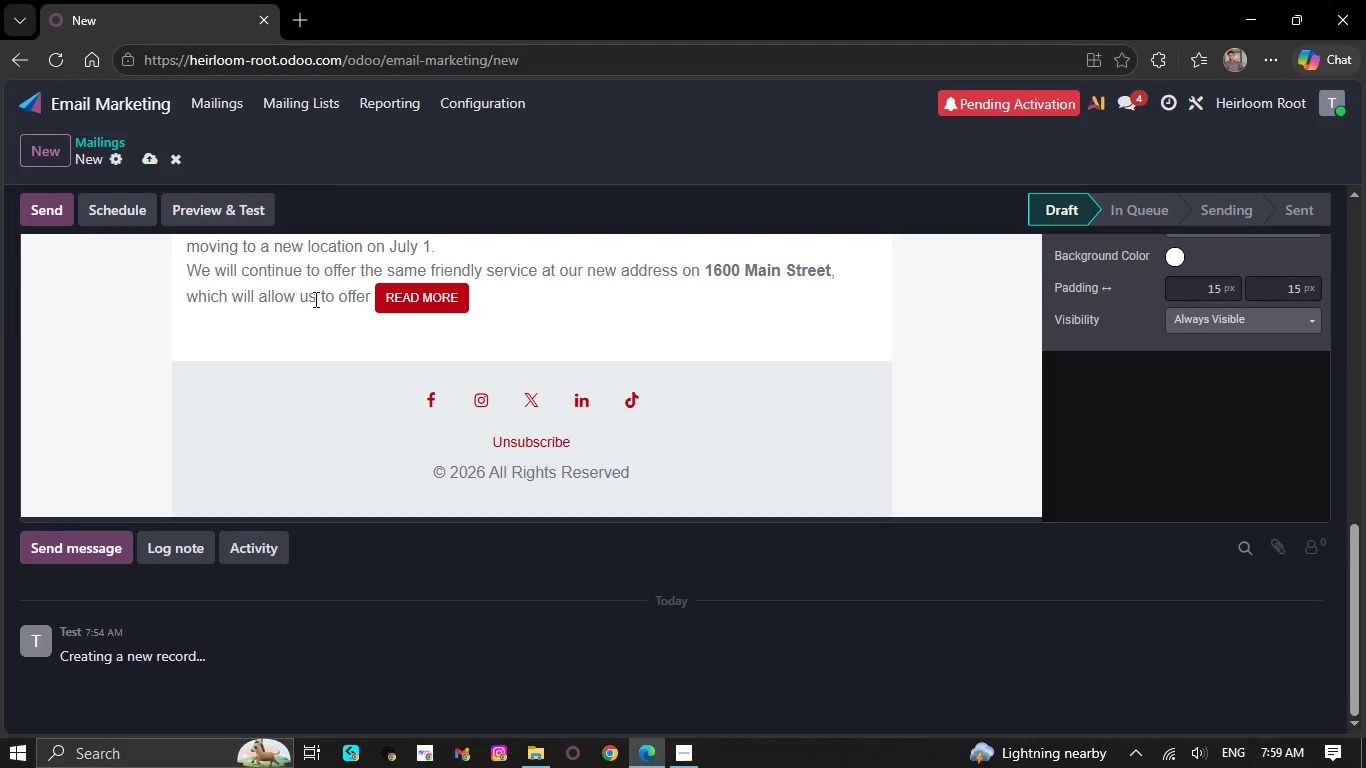 
key(Backspace)
 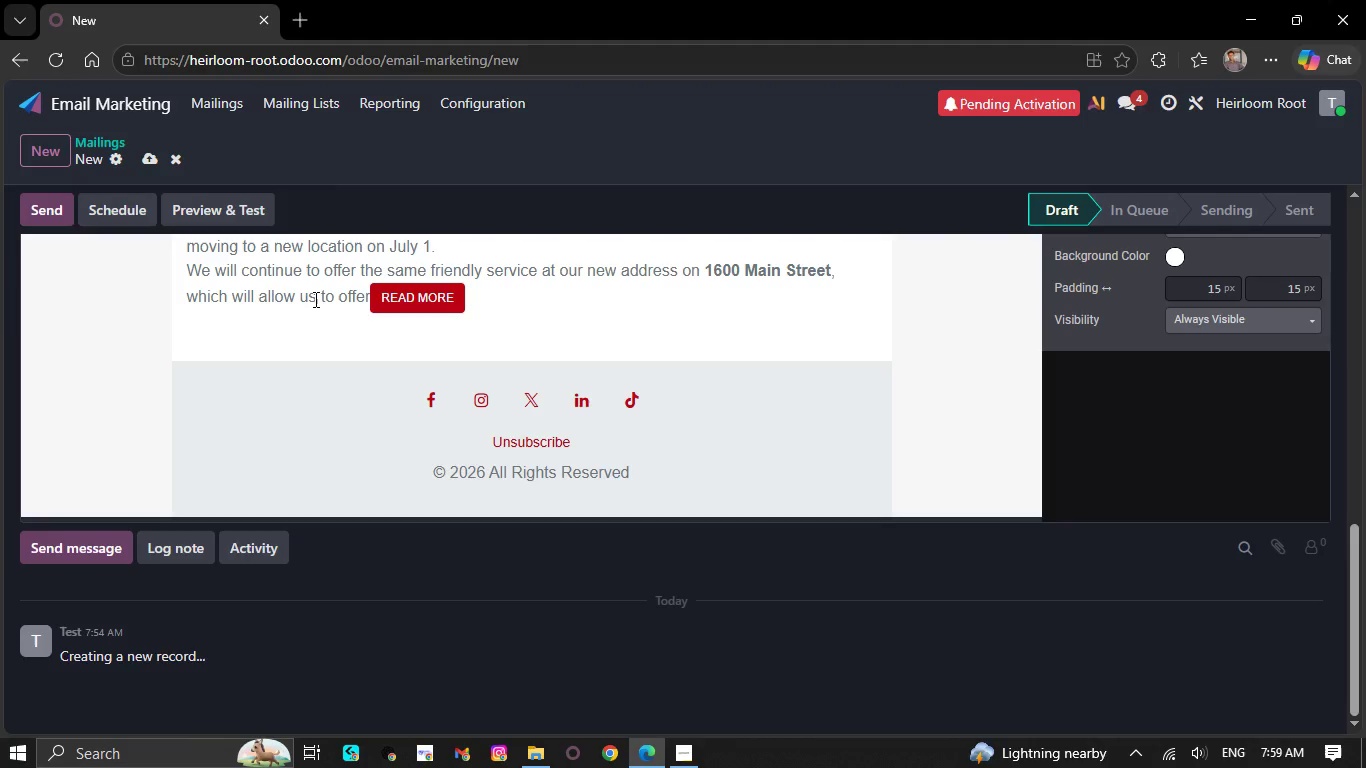 
key(Backspace)
 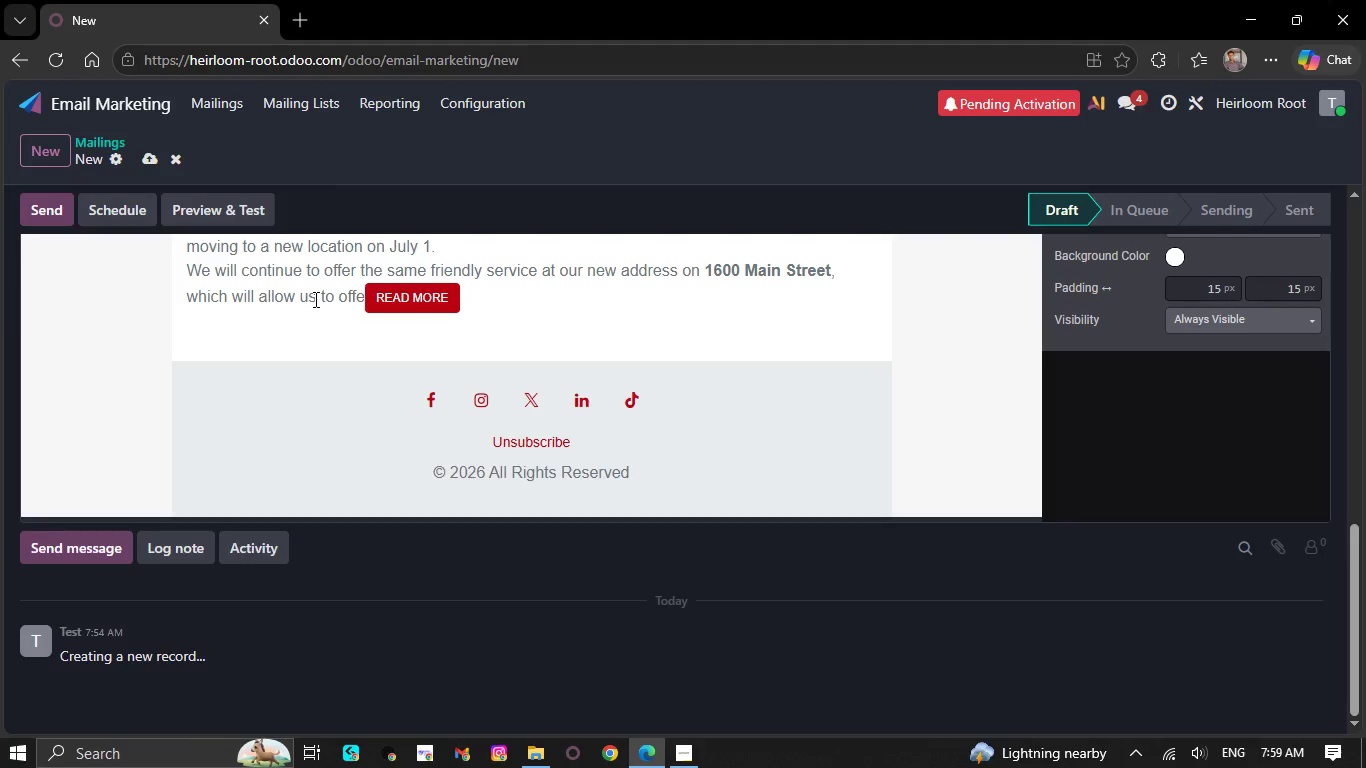 
key(Backspace)
 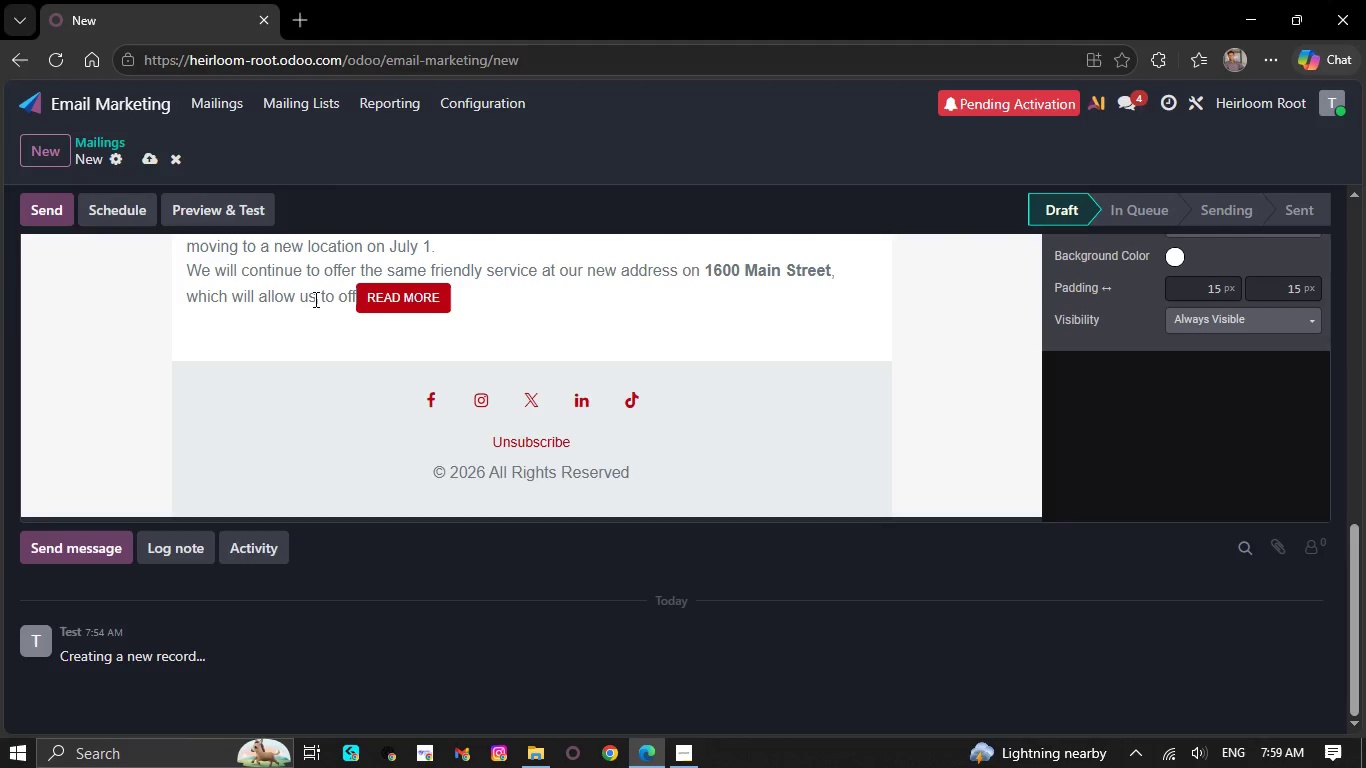 
key(Backspace)
 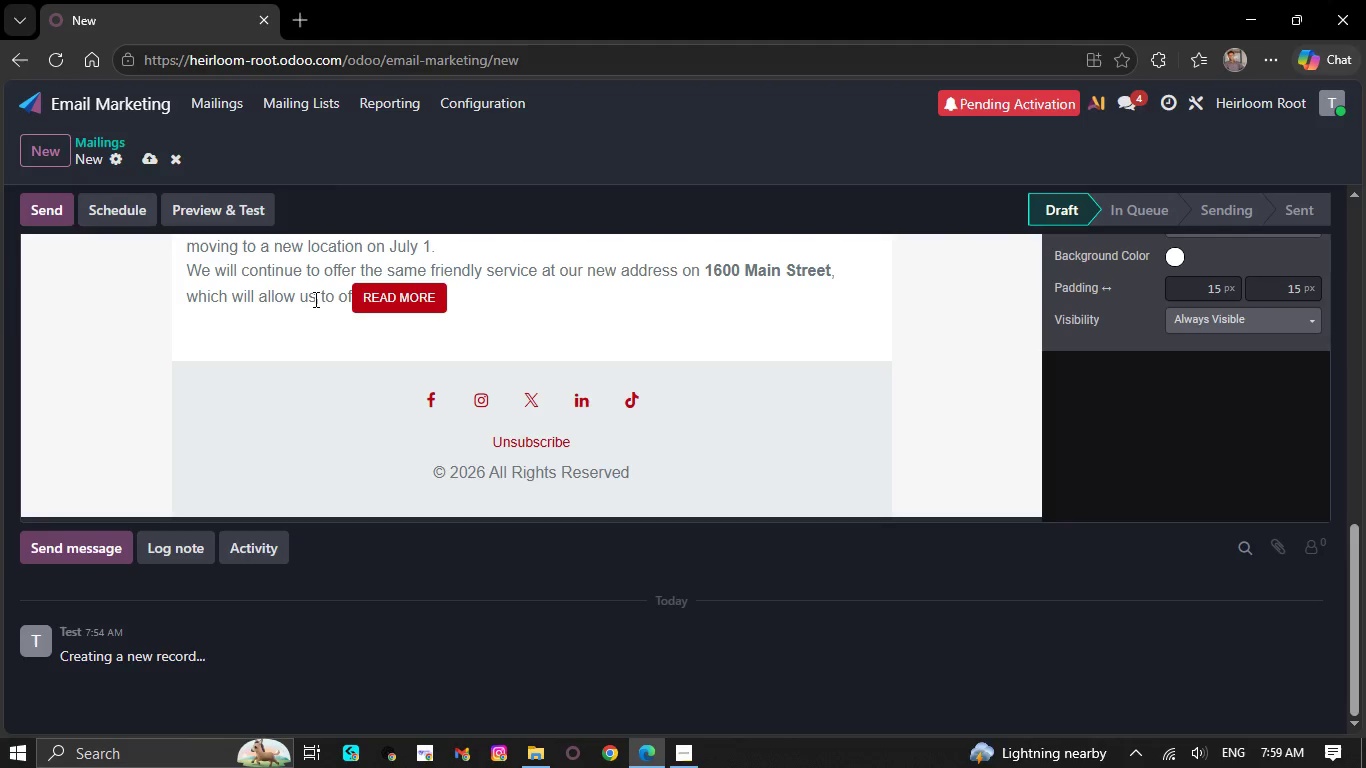 
key(Backspace)
 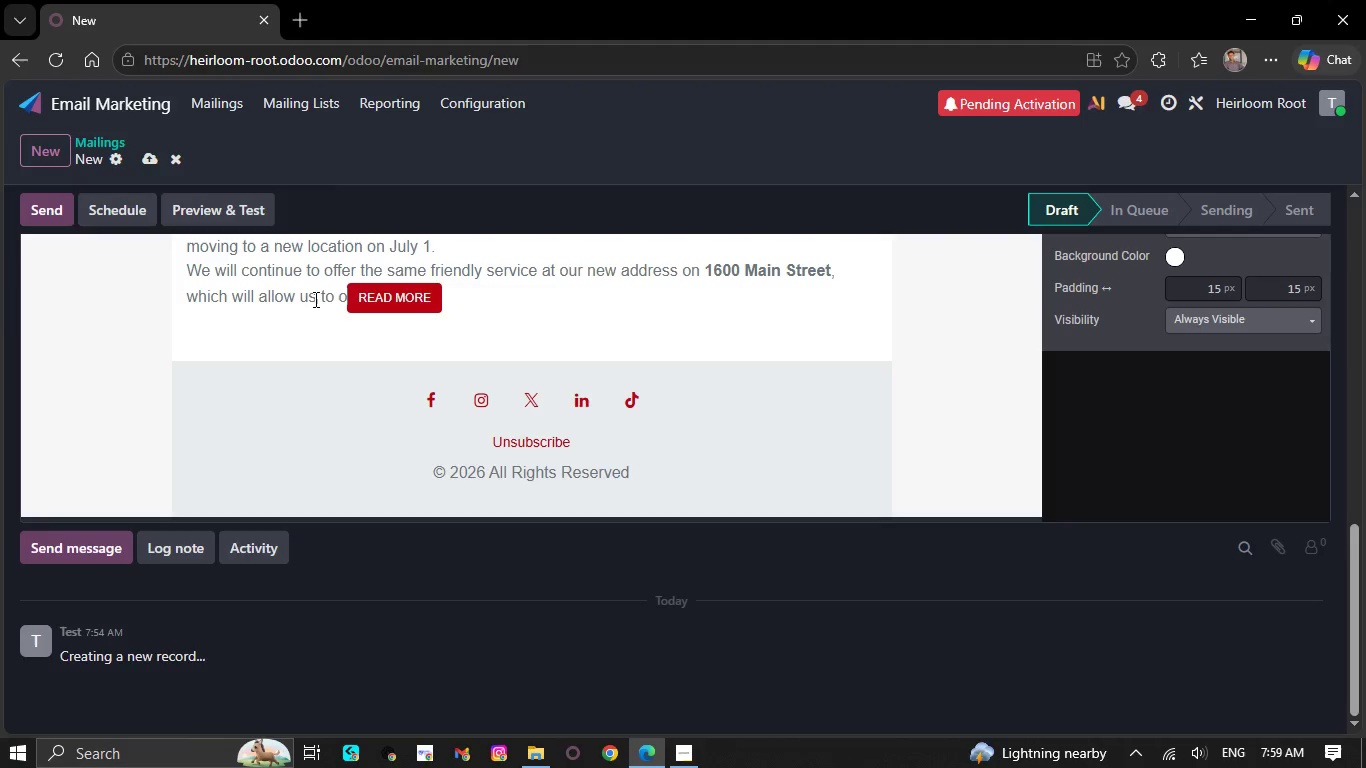 
key(Backspace)
 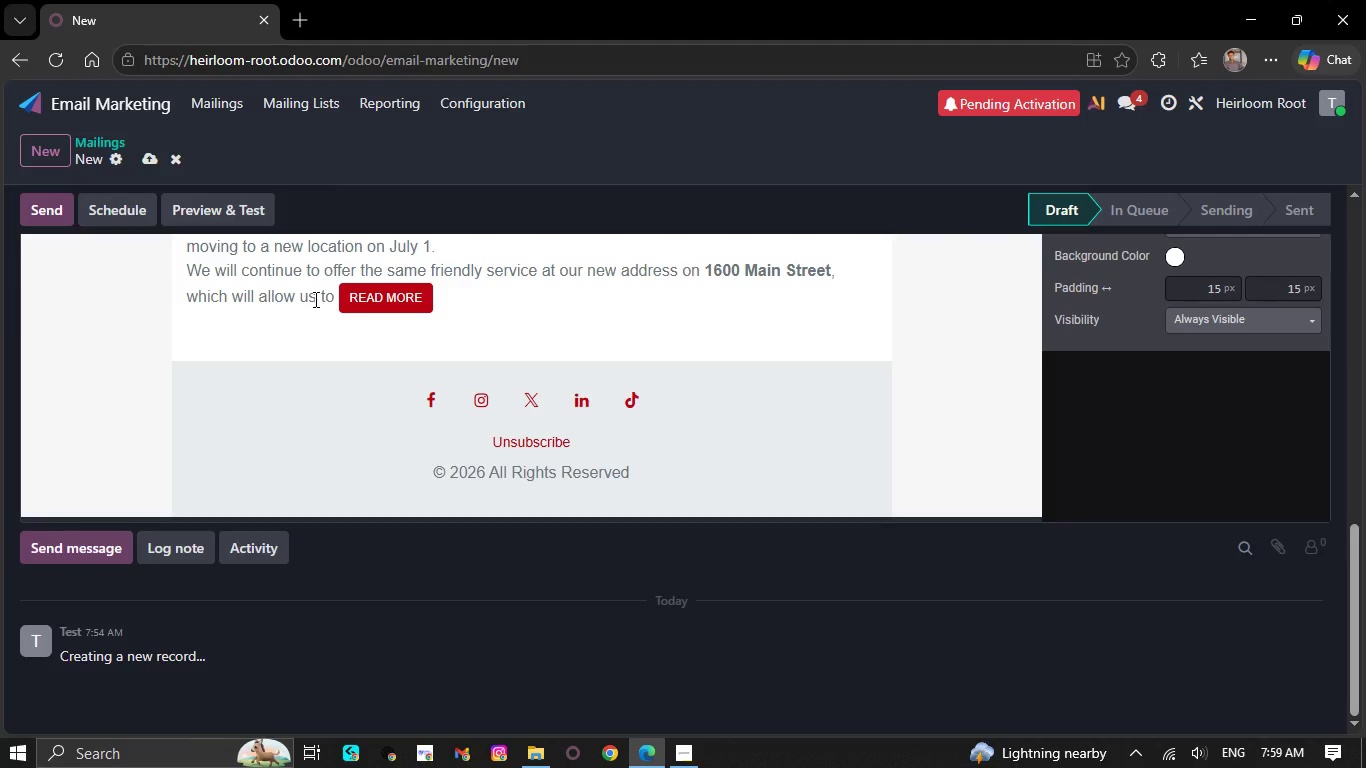 
key(Backspace)
 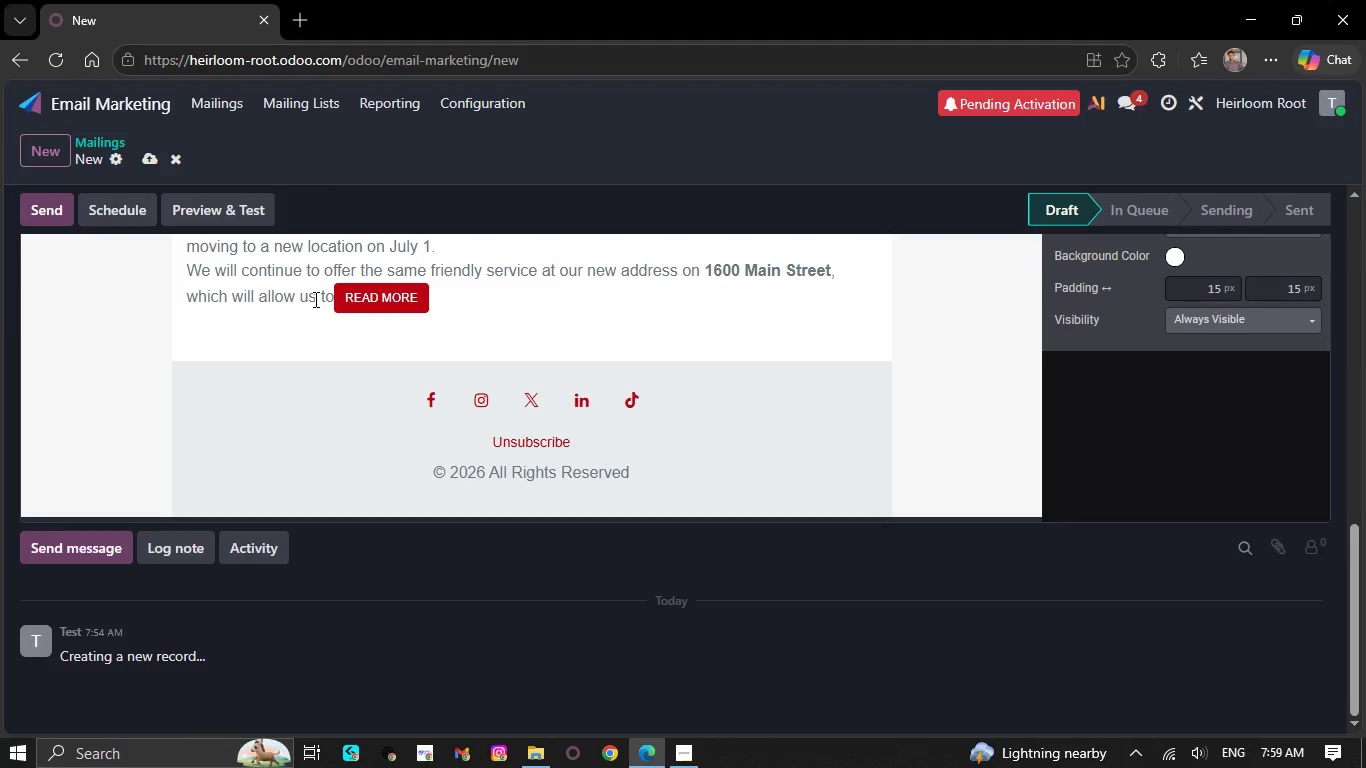 
key(Backspace)
 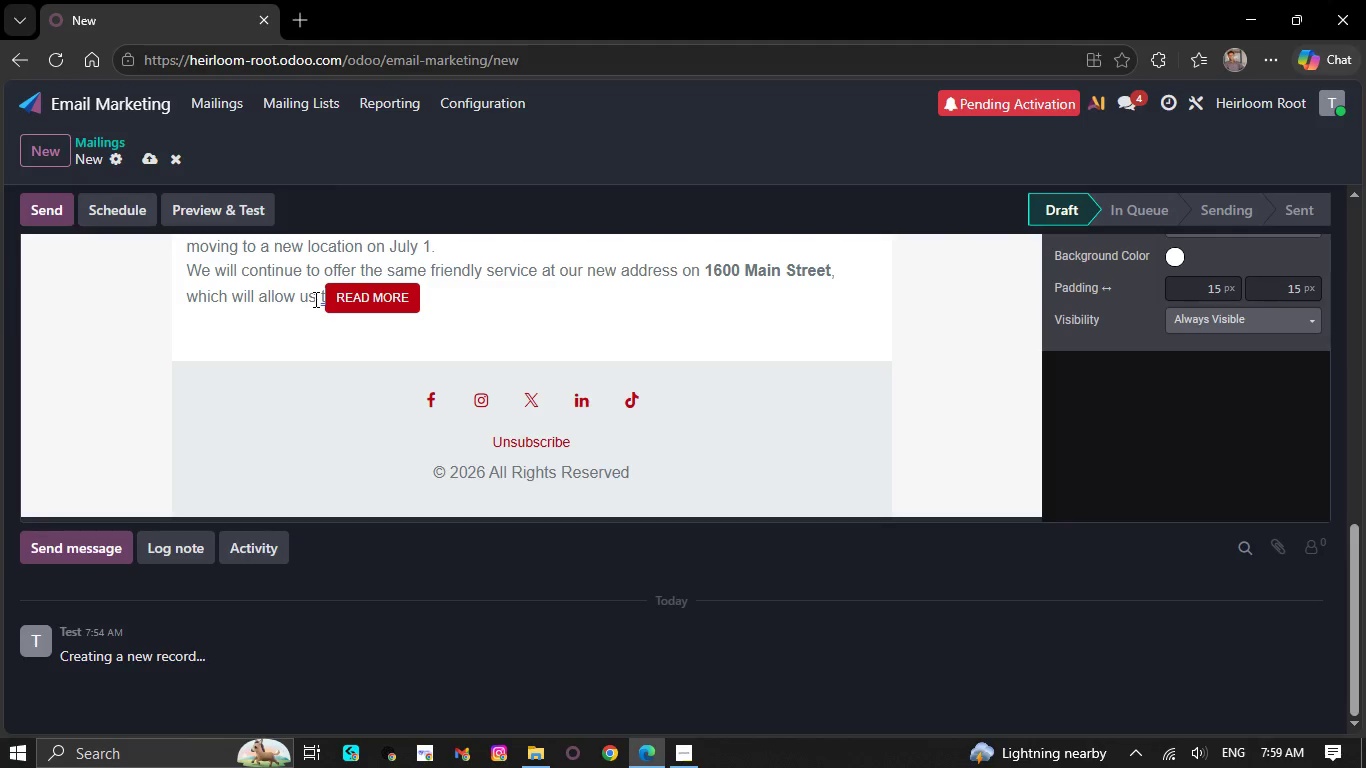 
key(Backspace)
 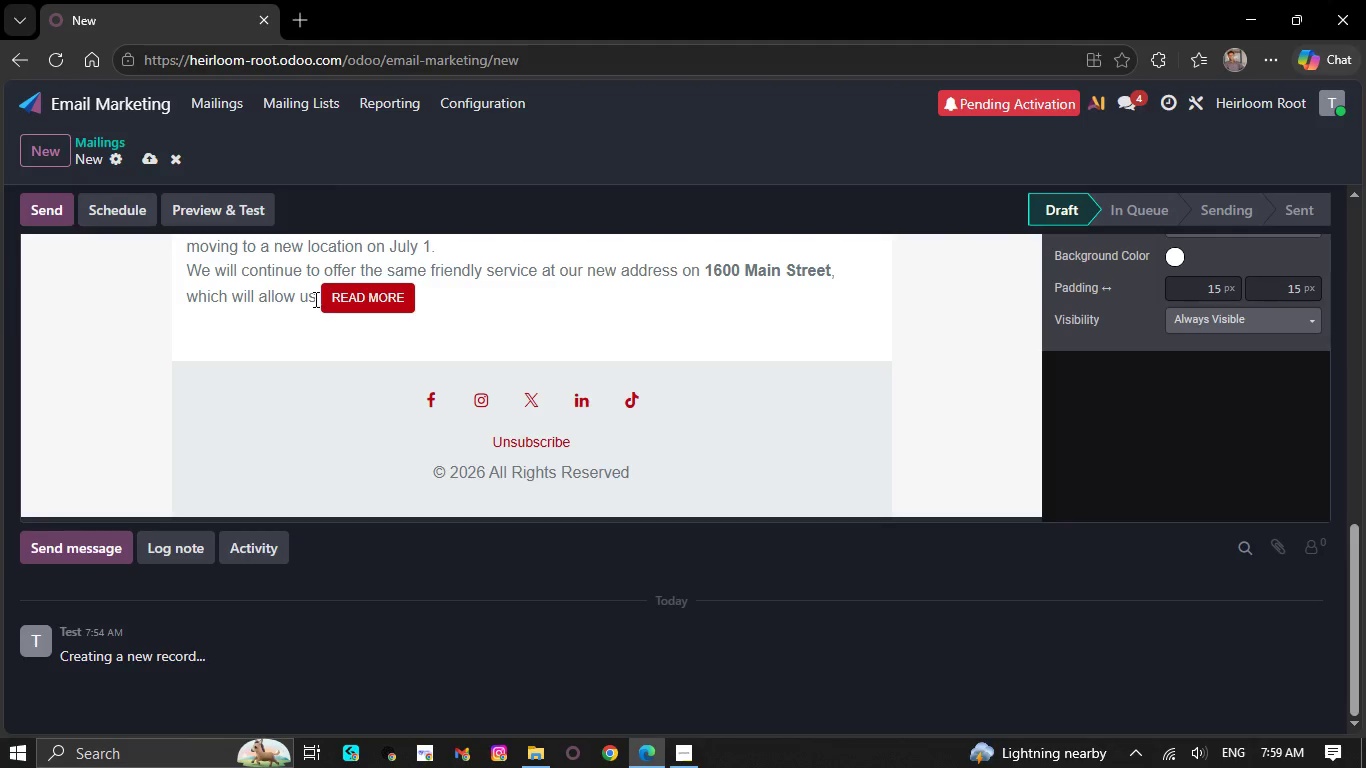 
key(Backspace)
 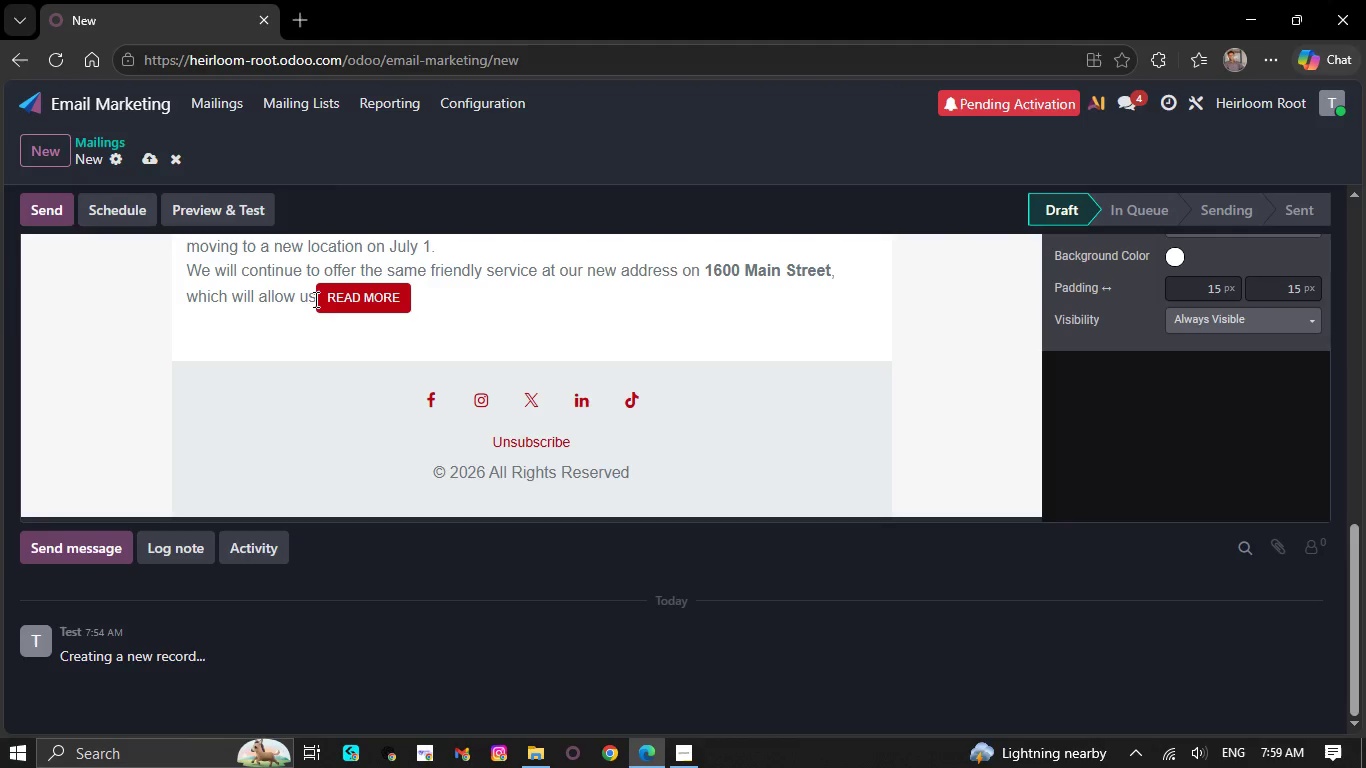 
key(Backspace)
 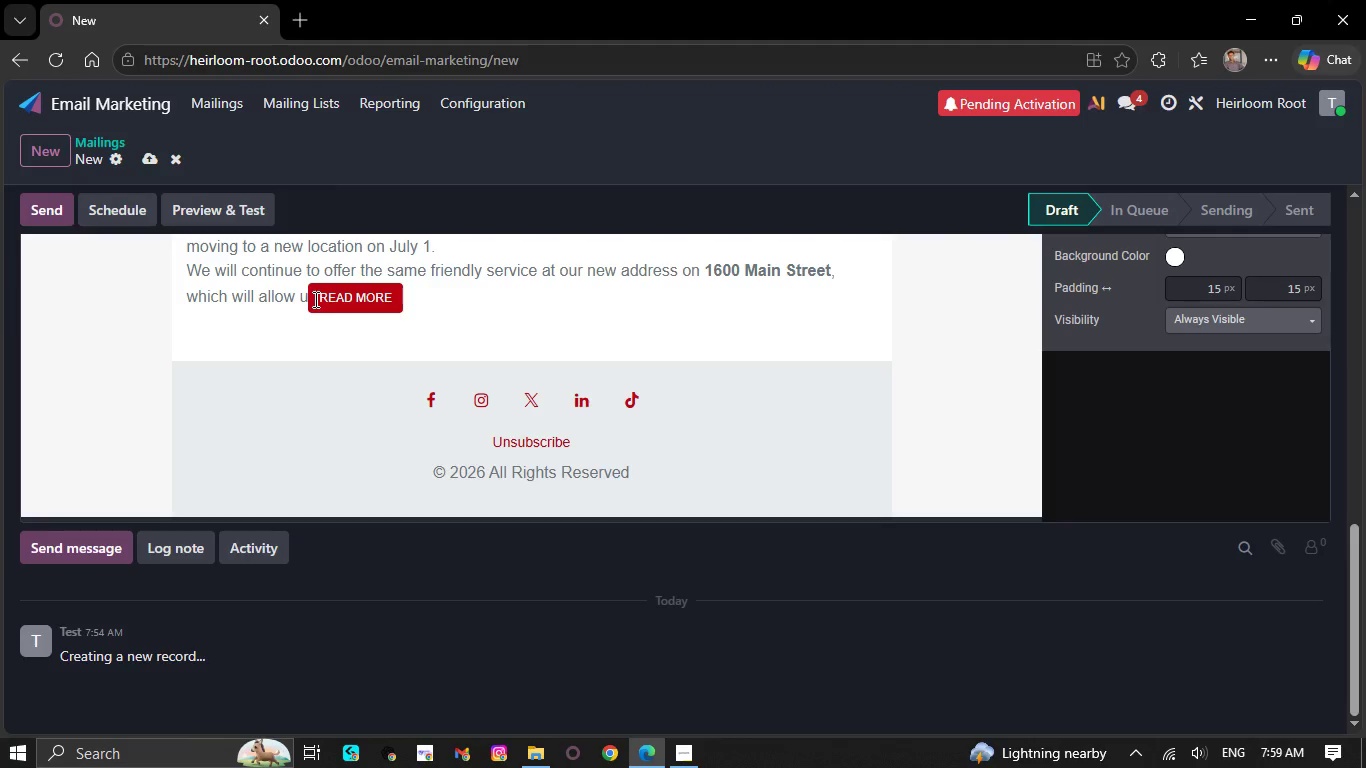 
key(Backspace)
 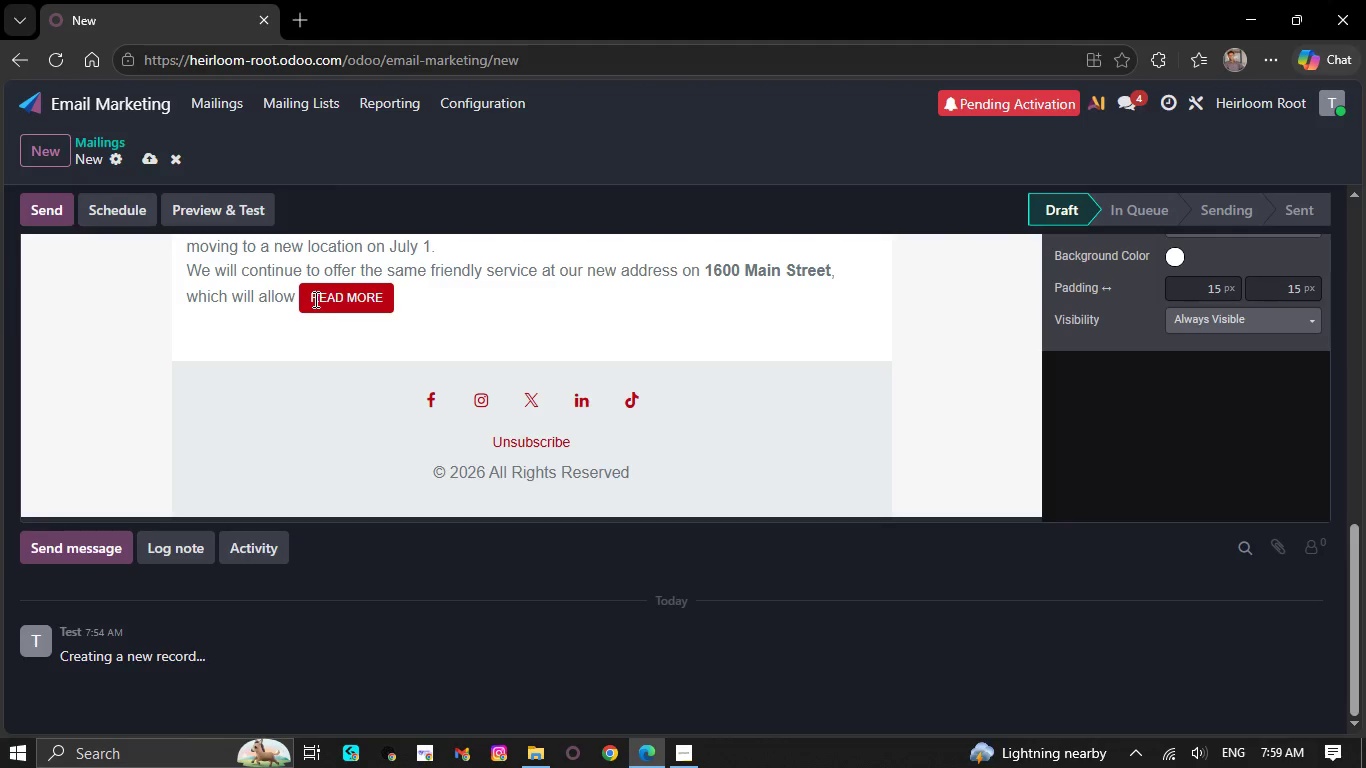 
key(Backspace)
 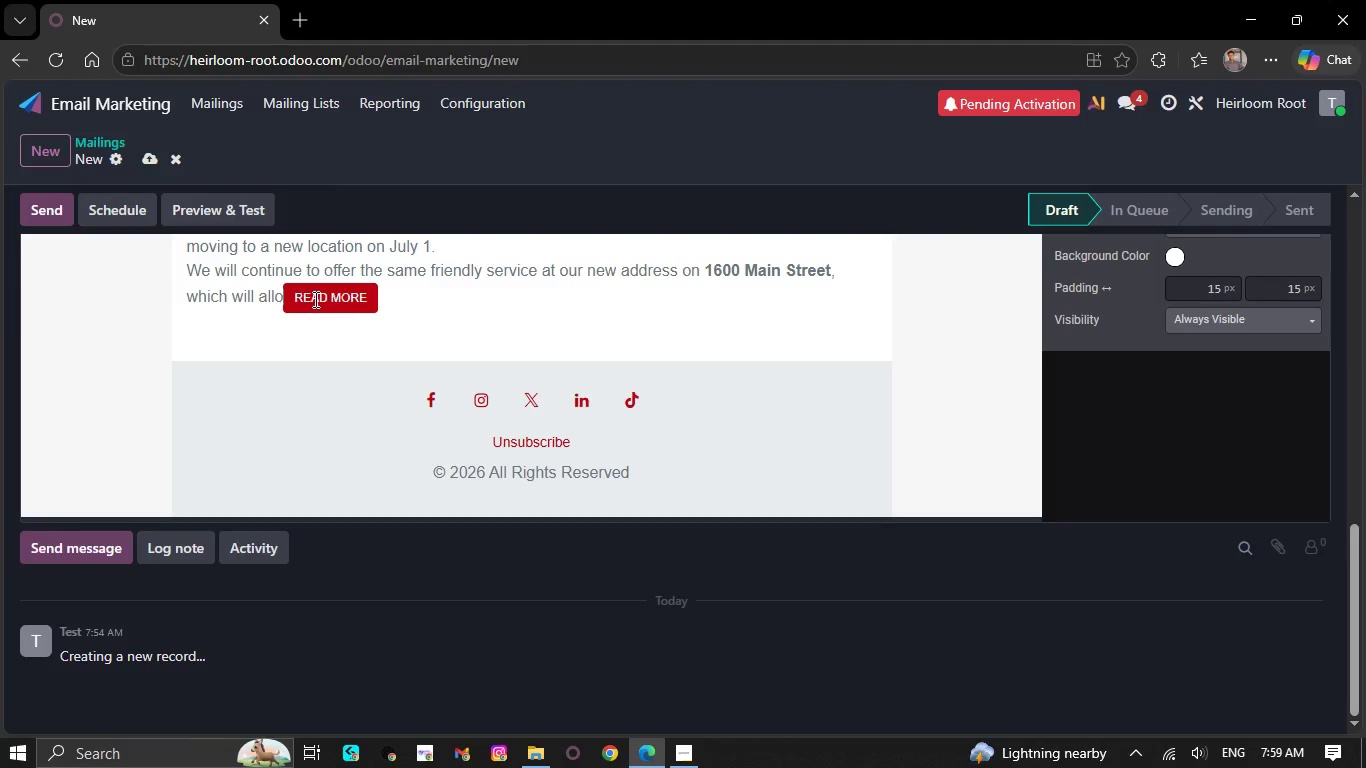 
key(Backspace)
 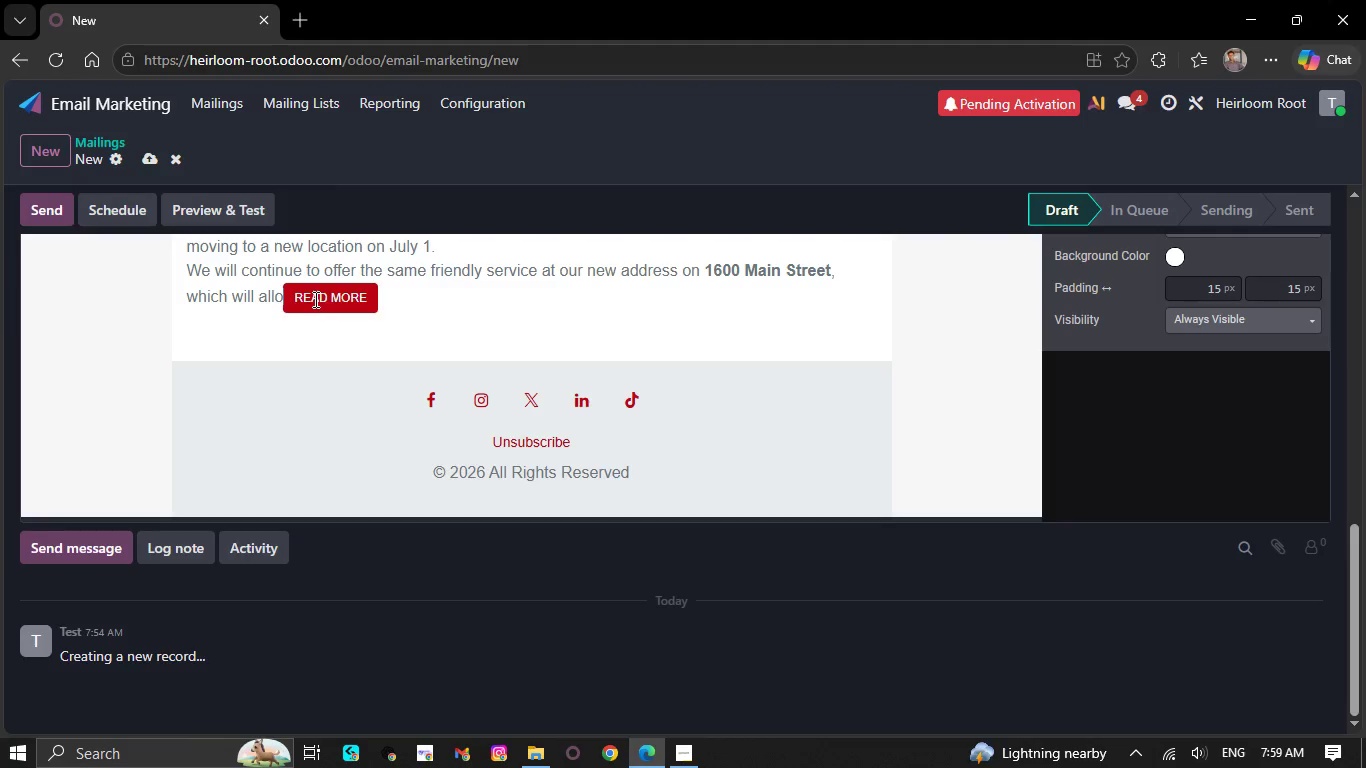 
key(Backspace)
 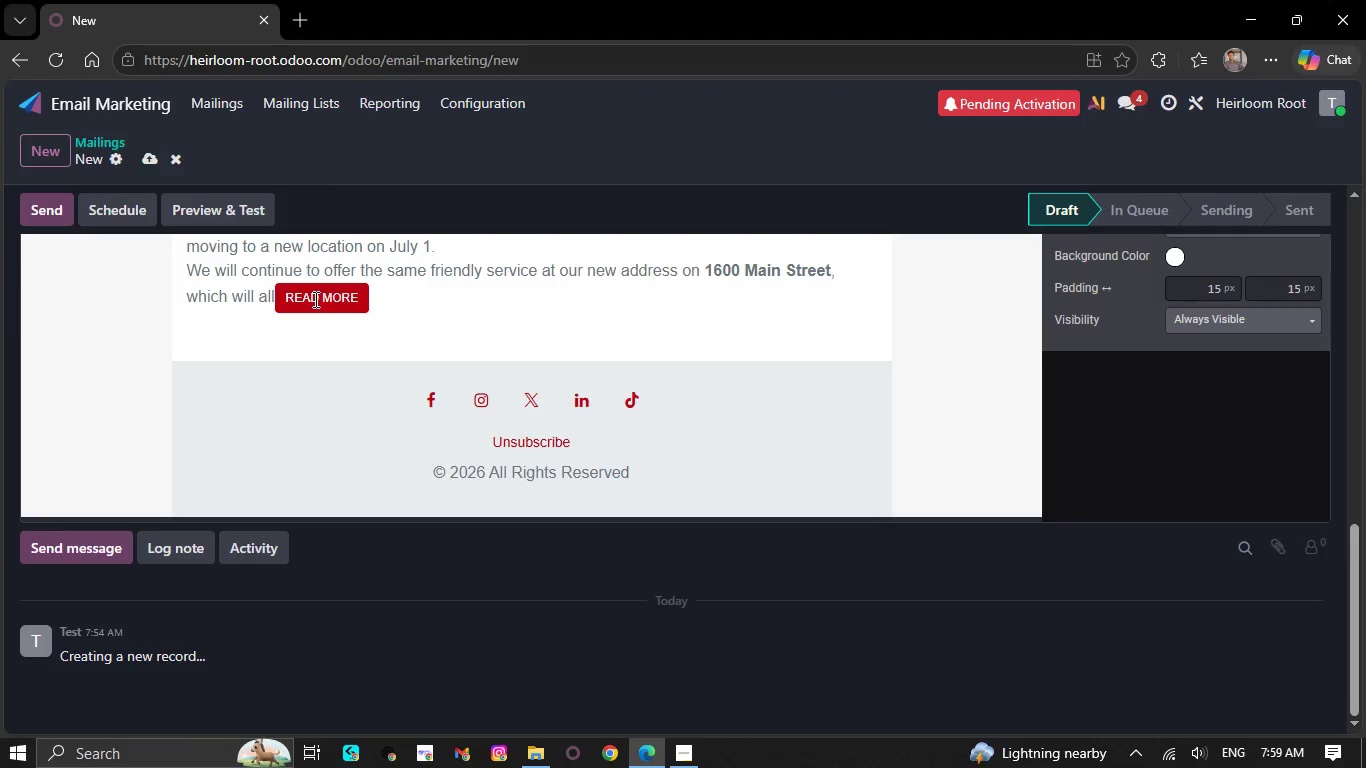 
key(Backspace)
 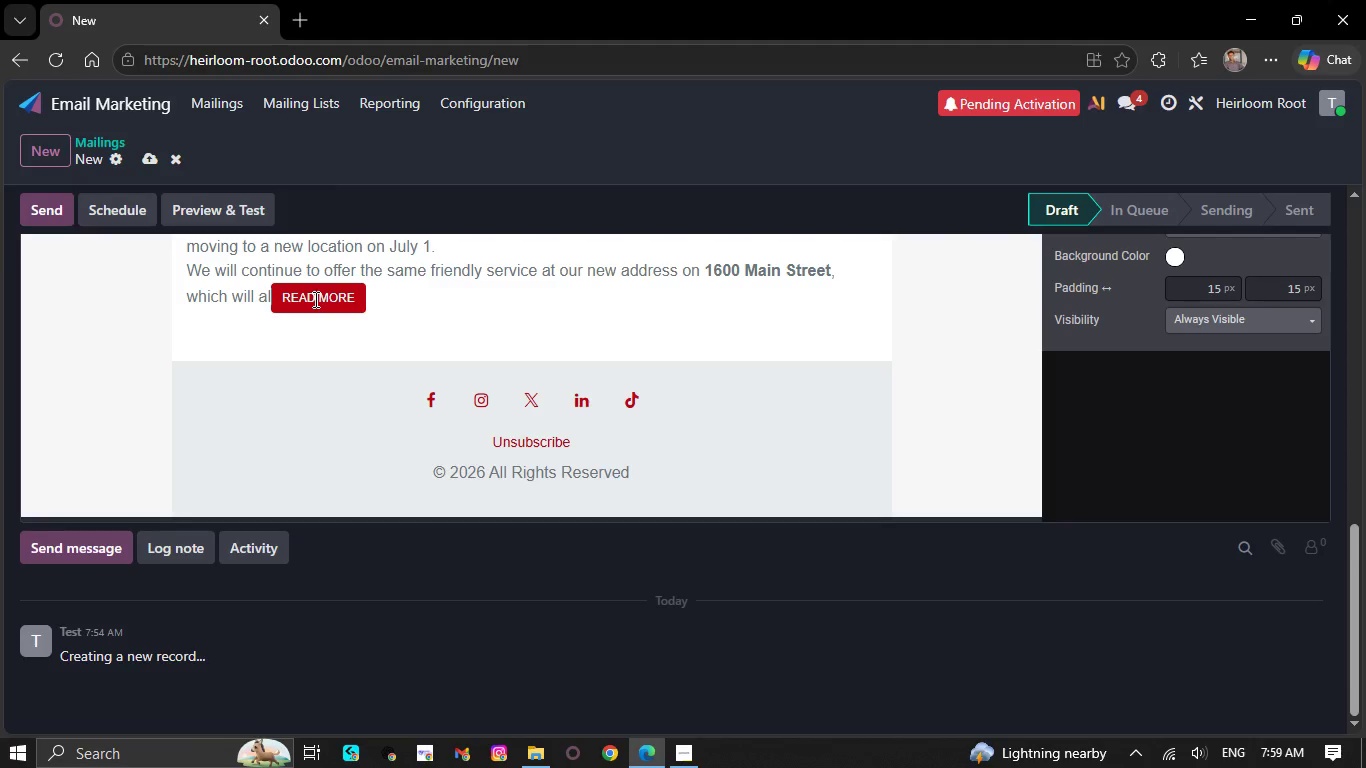 
key(Backspace)
 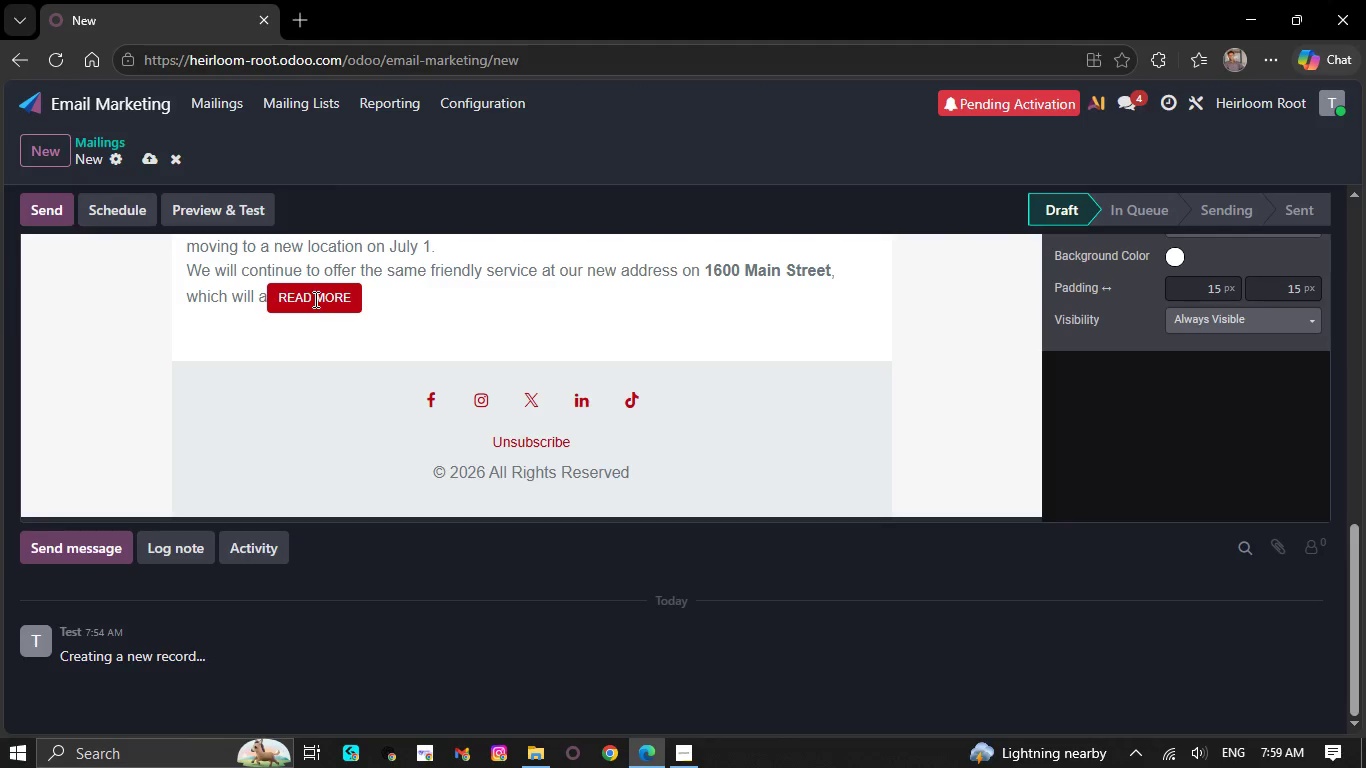 
wait(5.06)
 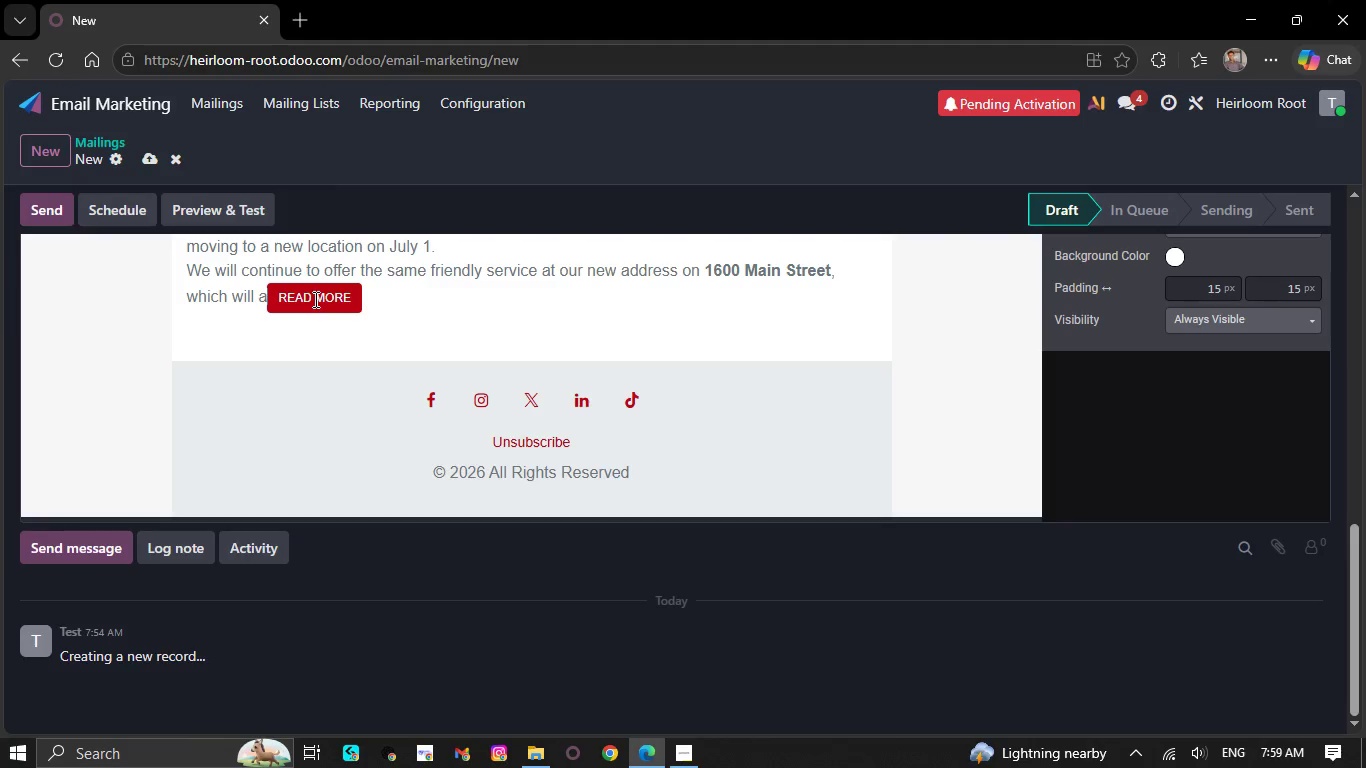 
key(Backspace)
 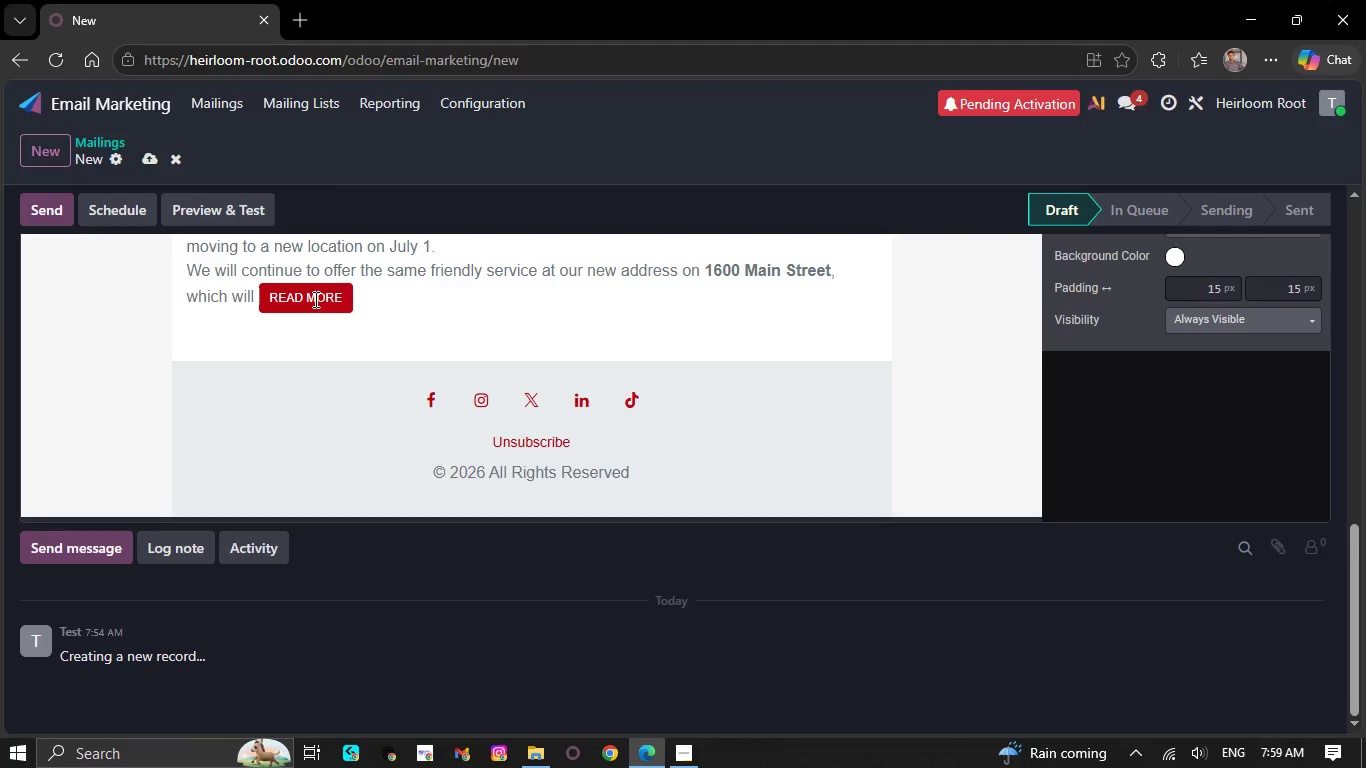 
wait(7.64)
 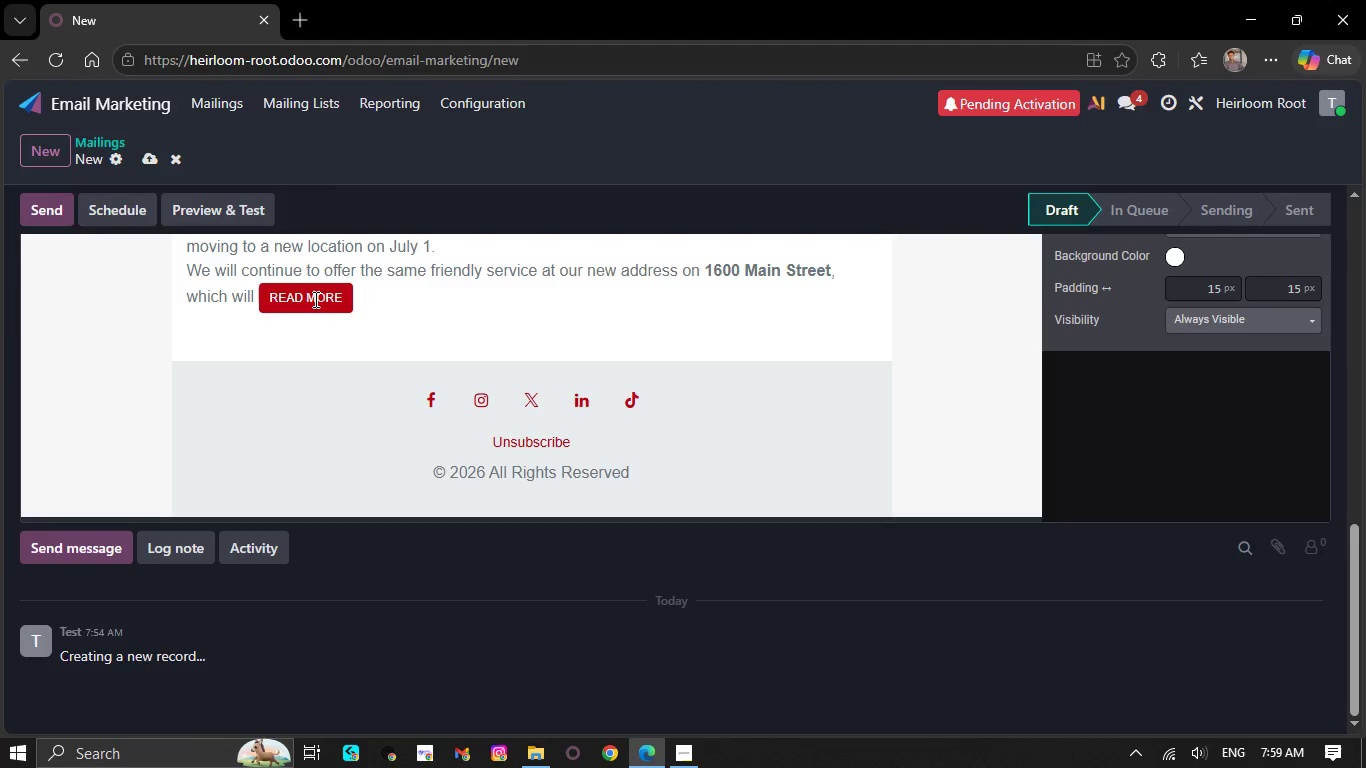 
key(Backspace)
 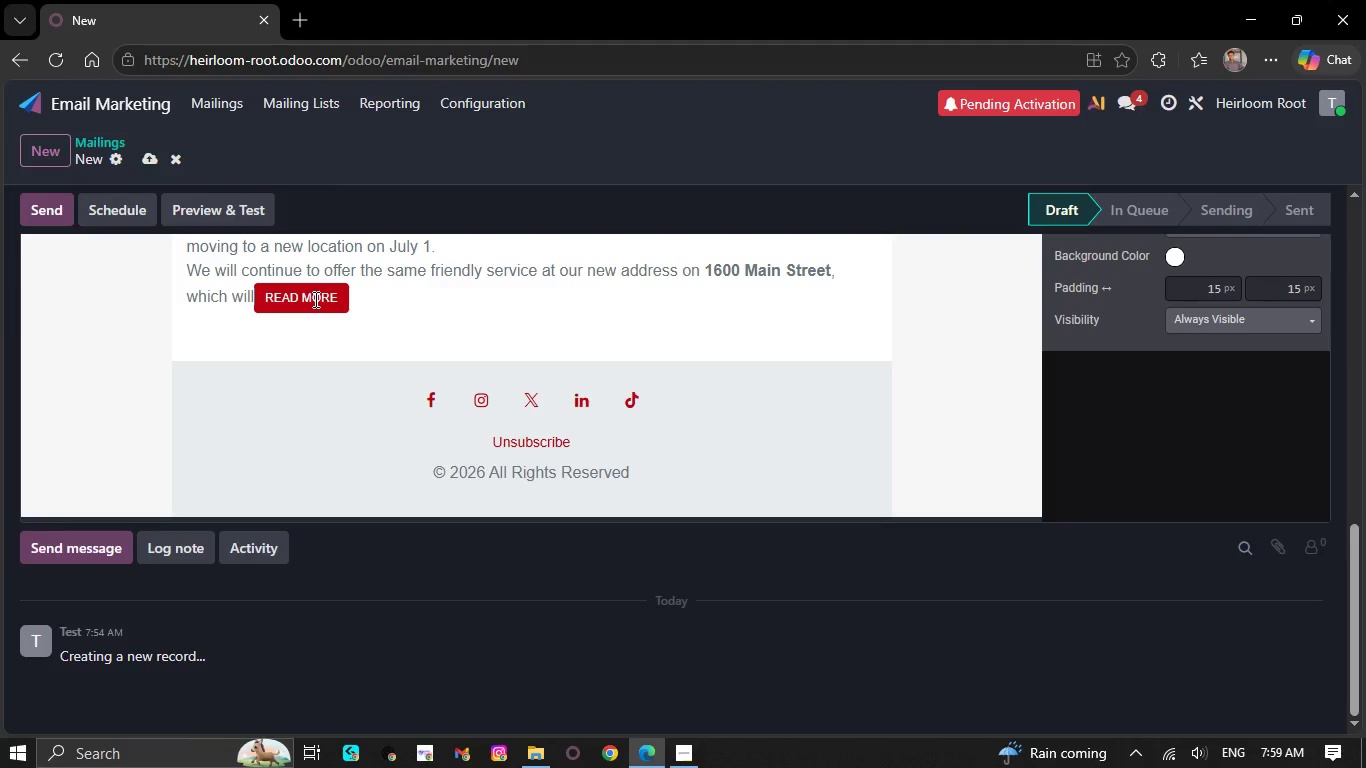 
key(Backspace)
 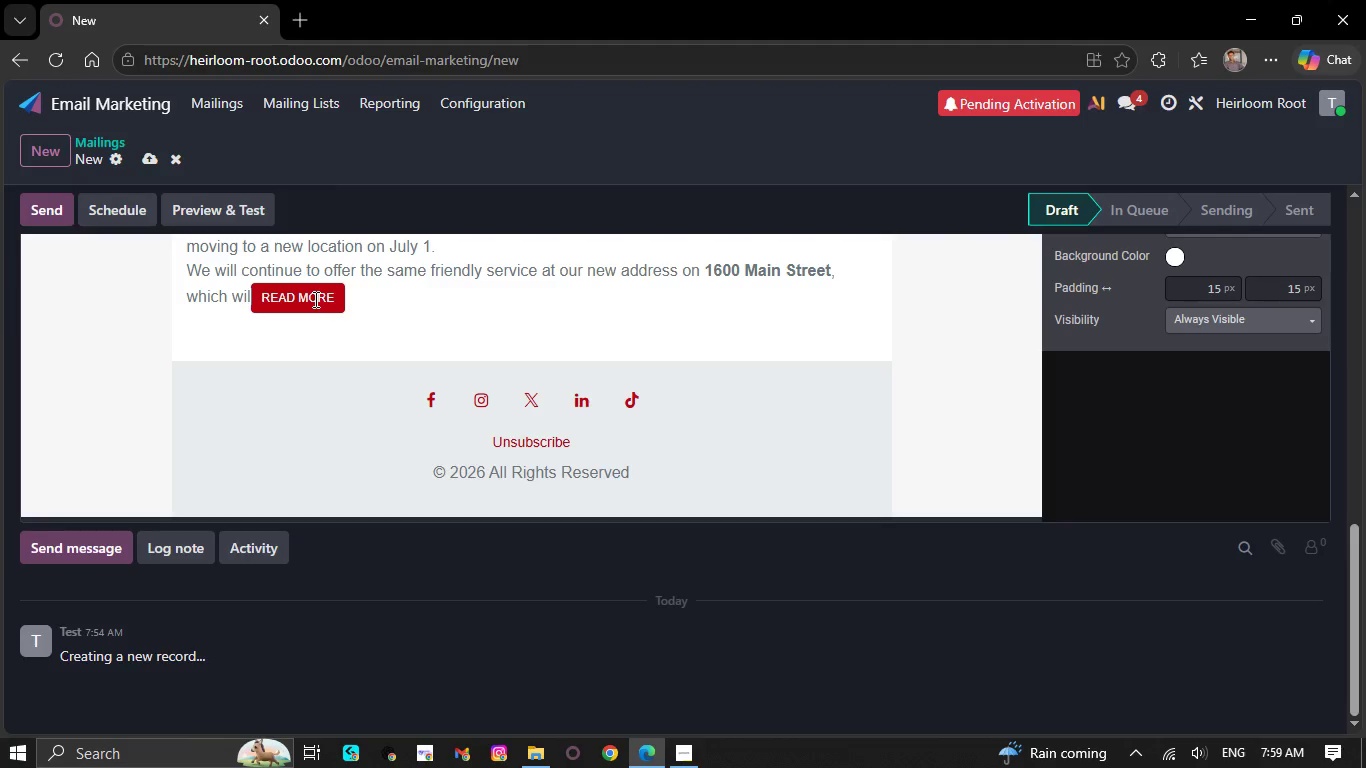 
key(Backspace)
 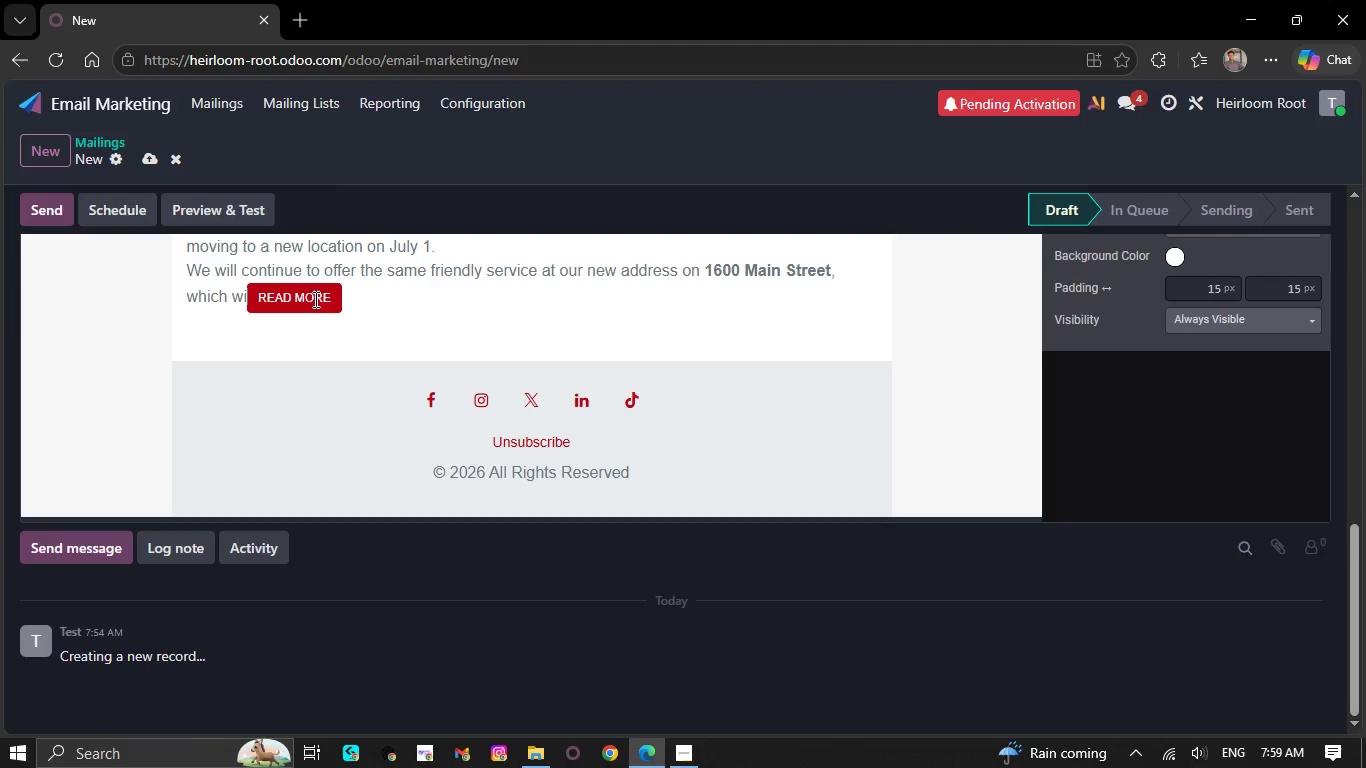 
key(Backspace)
 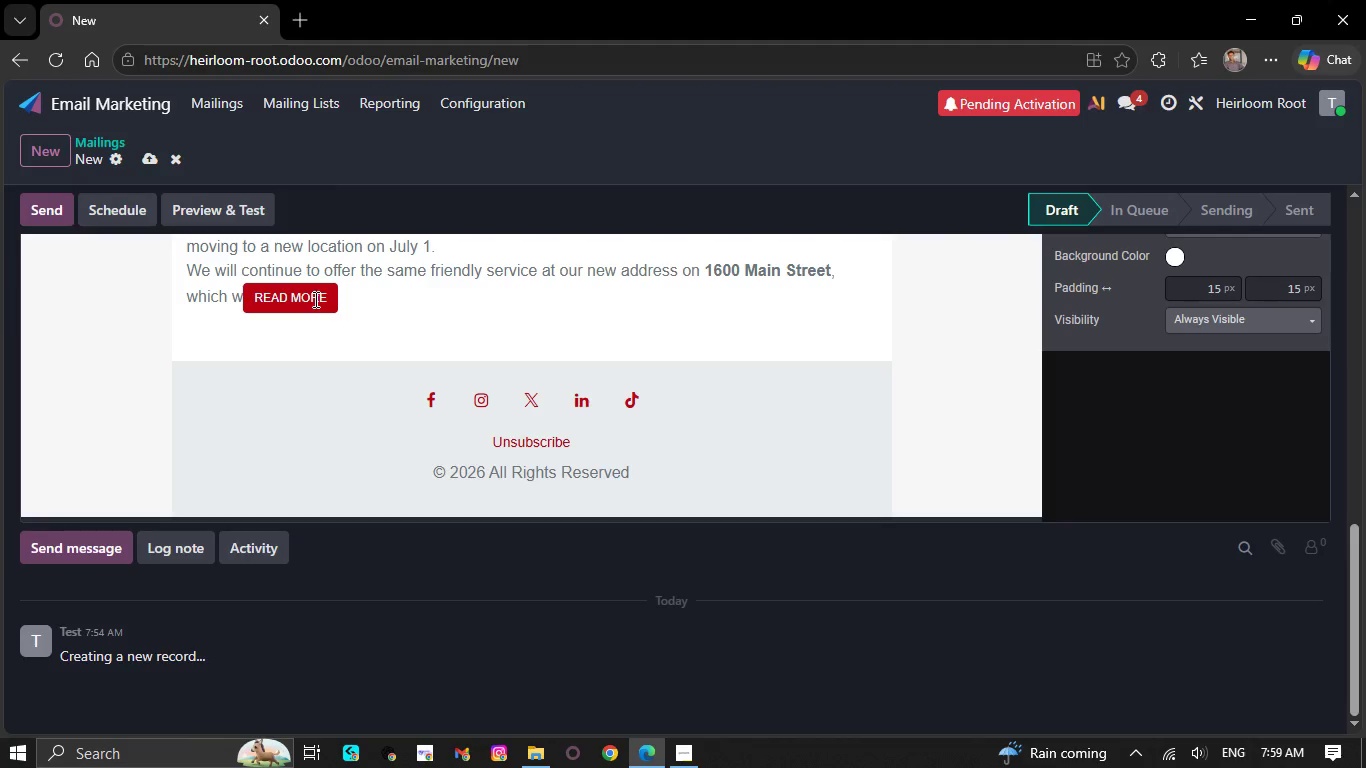 
key(Backspace)
 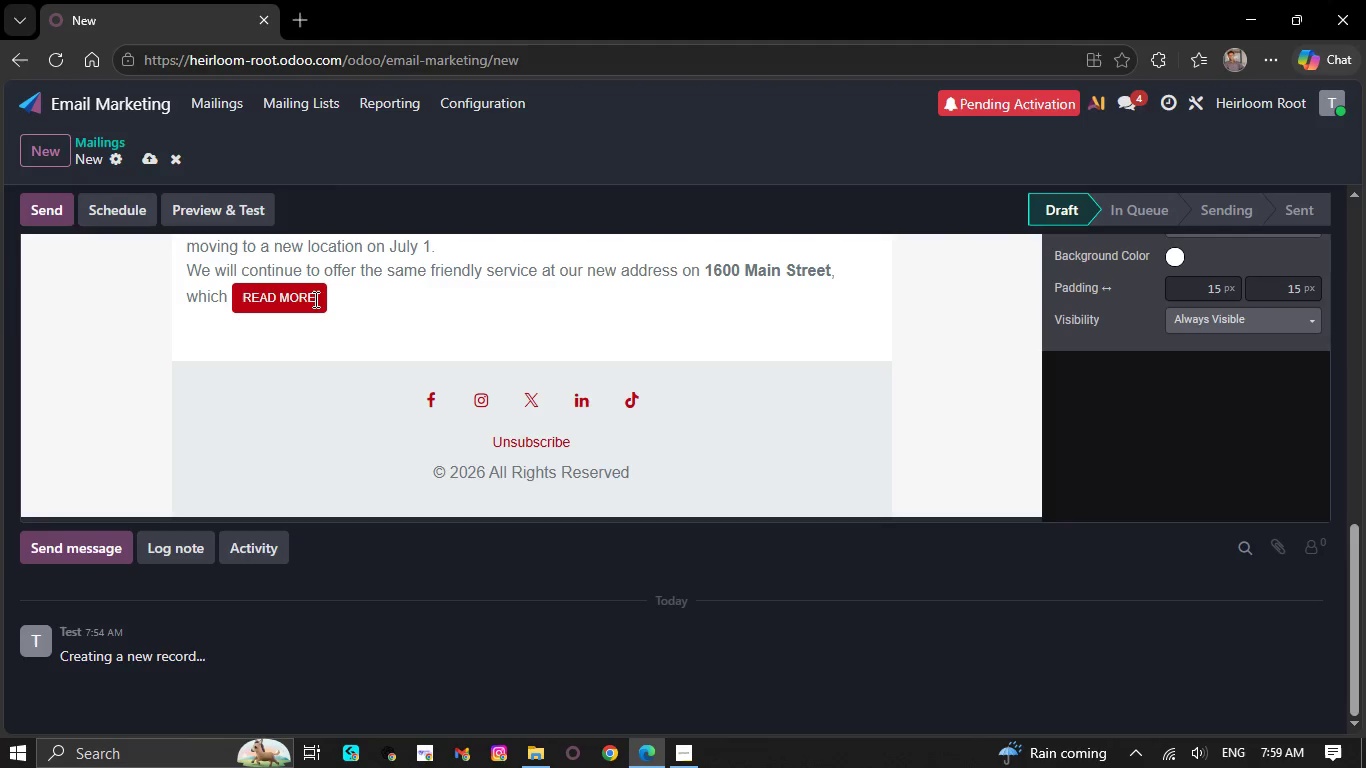 
key(Backspace)
 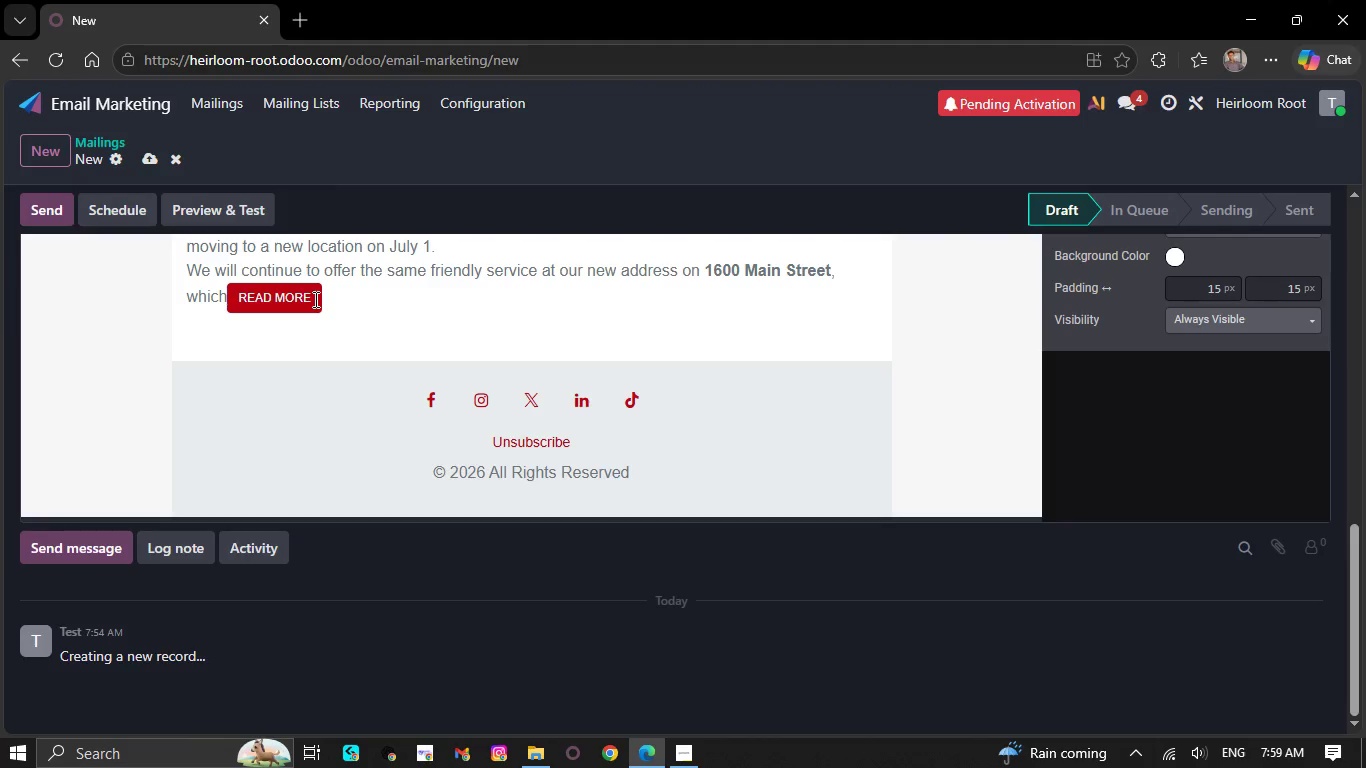 
key(Backspace)
 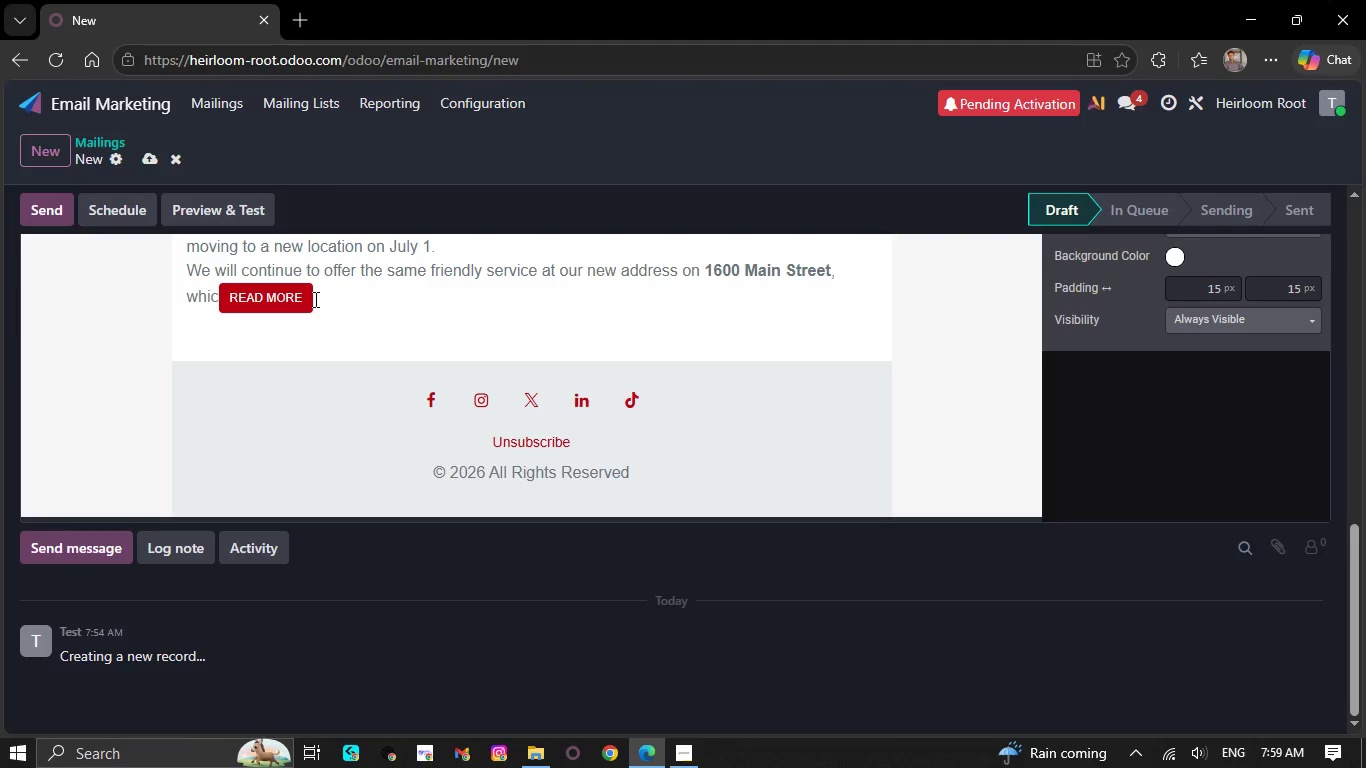 
key(Backspace)
 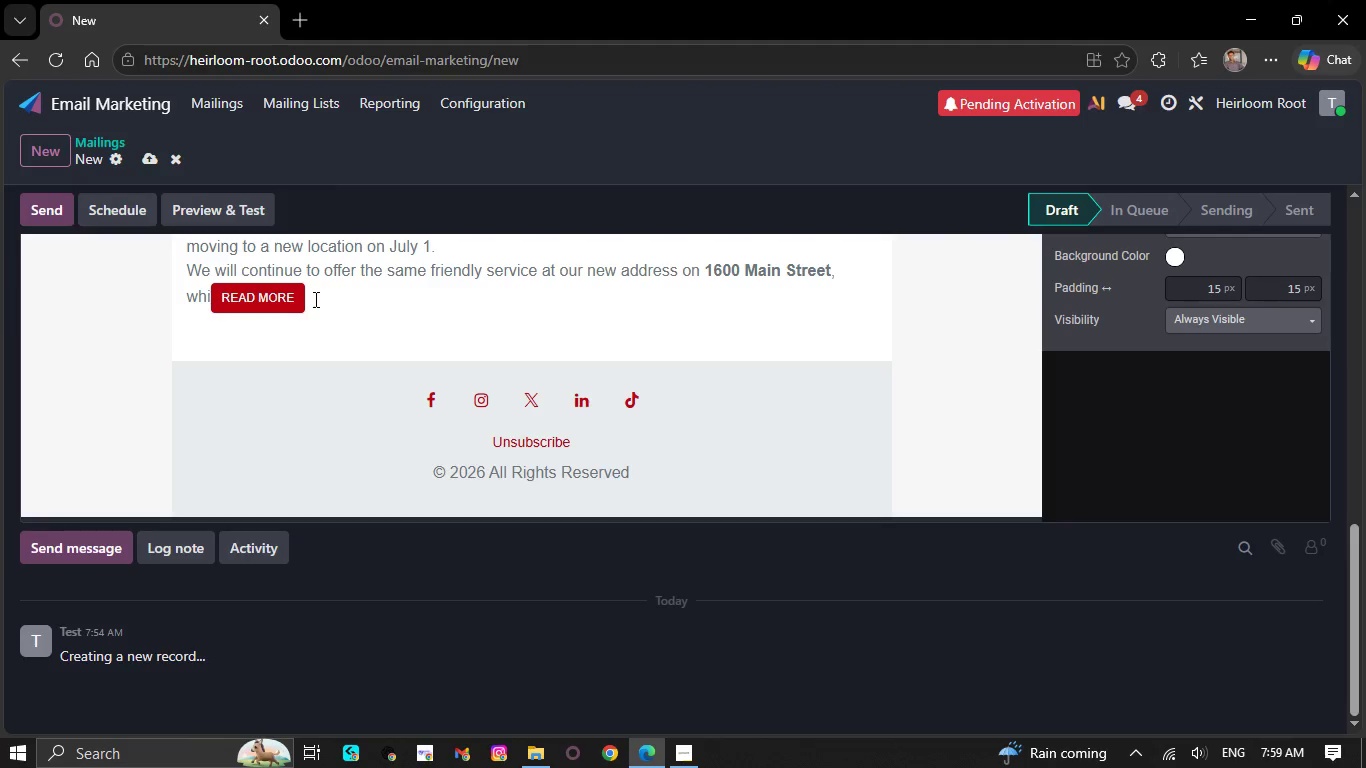 
key(Backspace)
 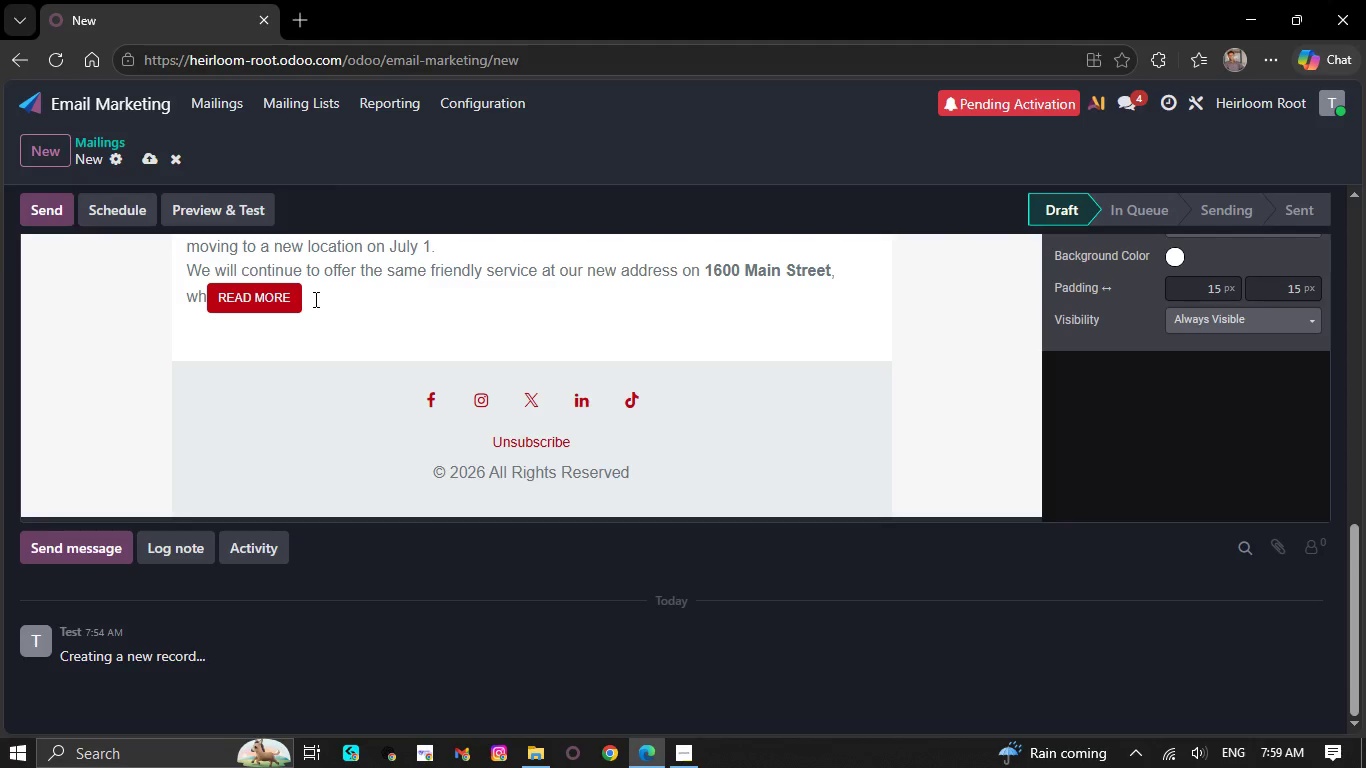 
key(Backspace)
 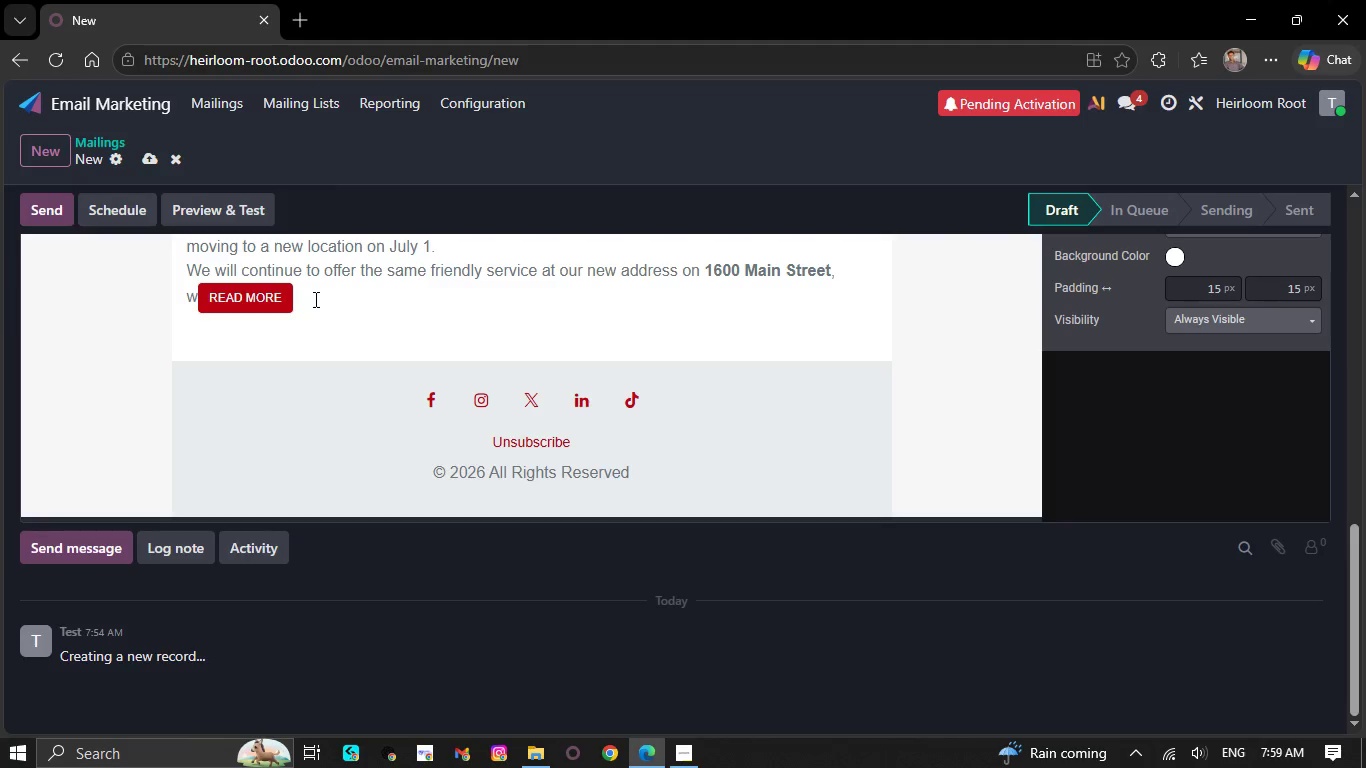 
key(Backspace)
 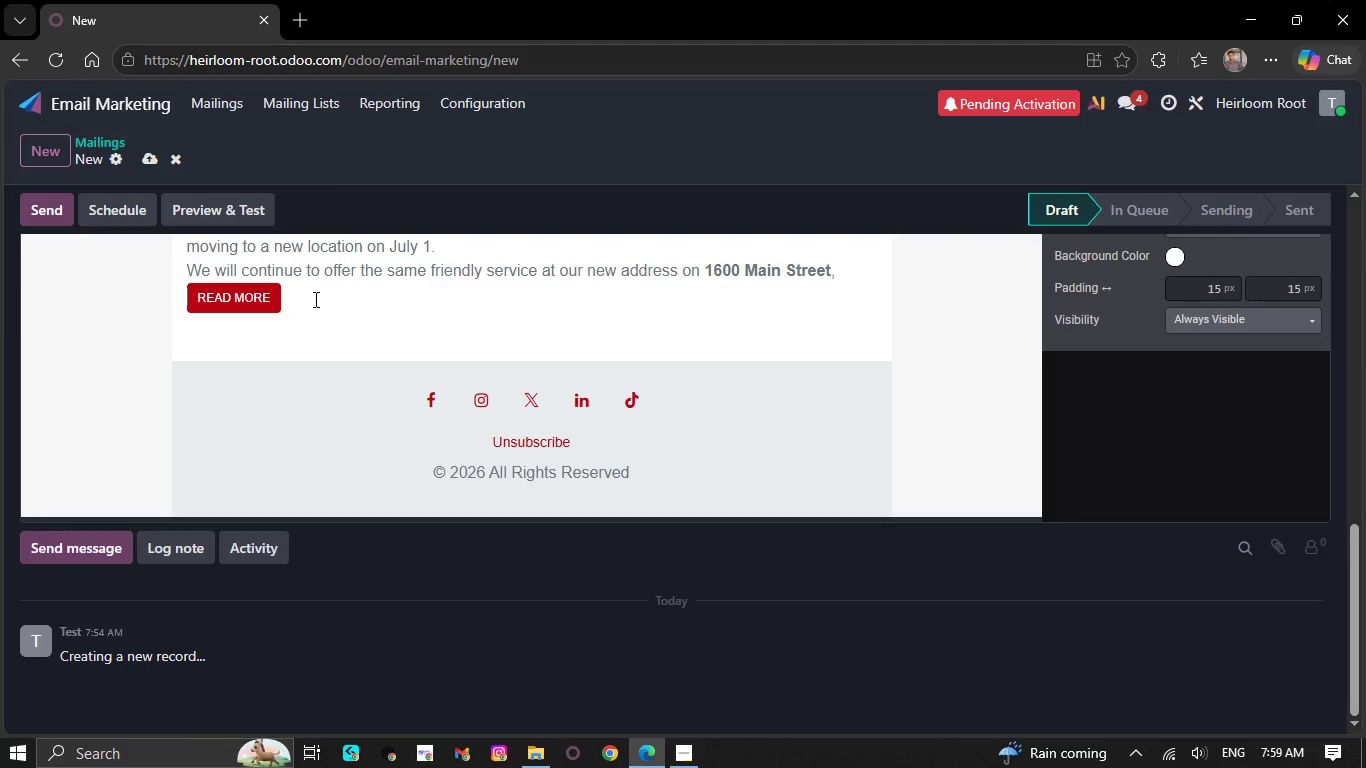 
wait(7.08)
 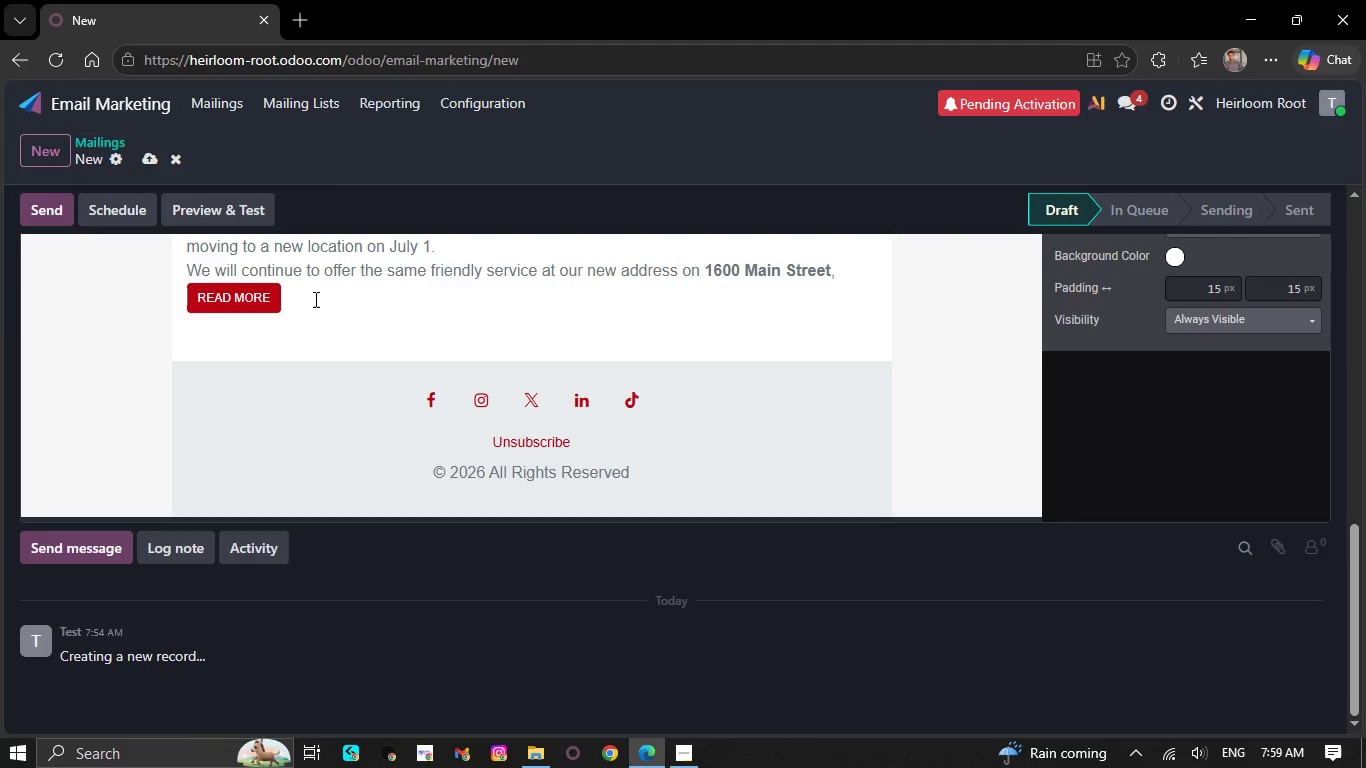 
key(Backspace)
 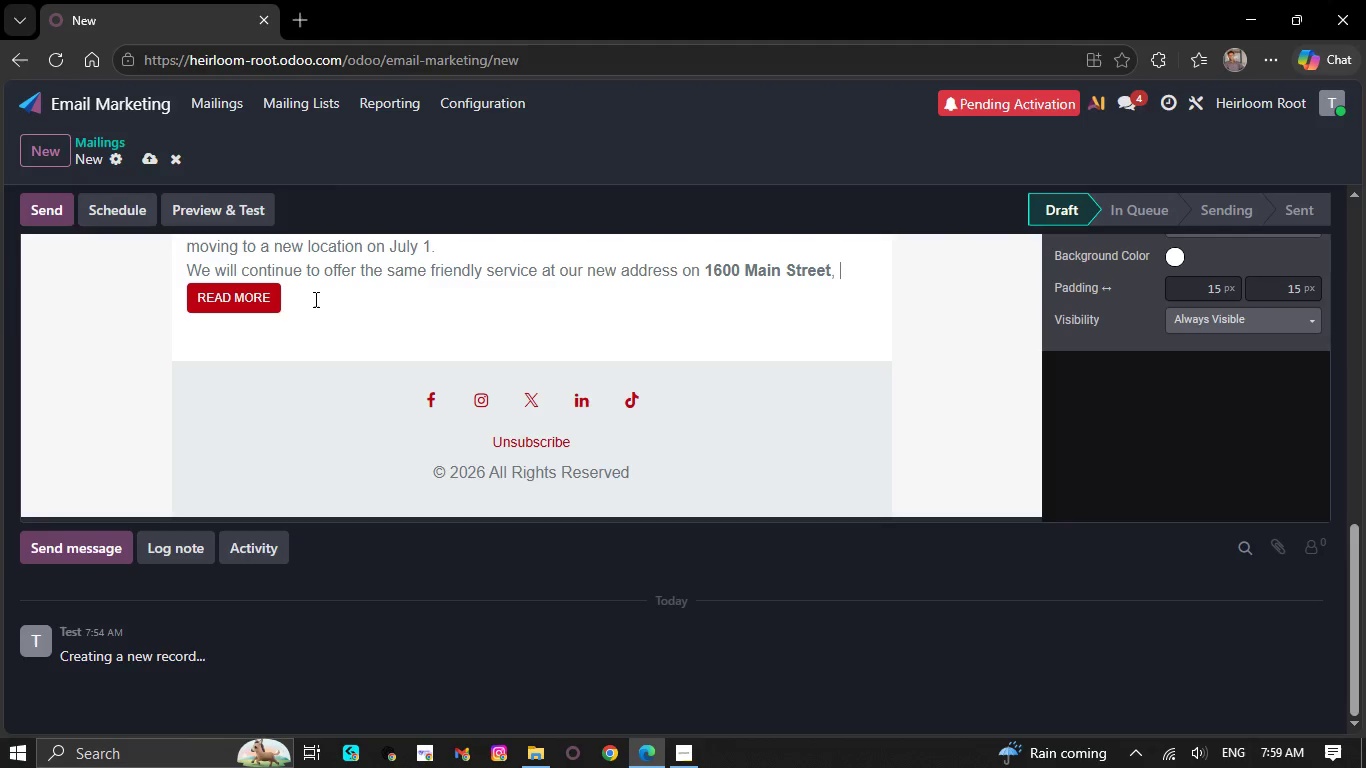 
key(Backspace)
 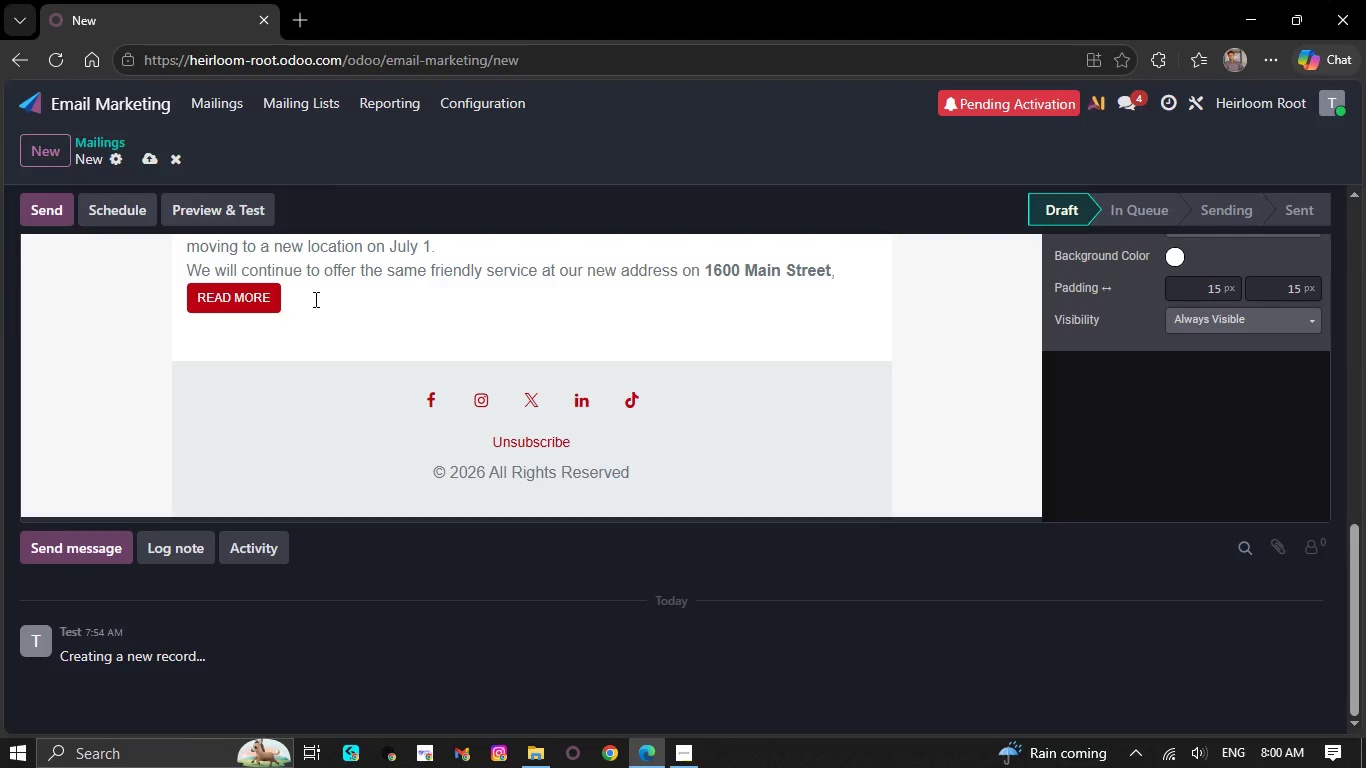 
key(Backspace)
 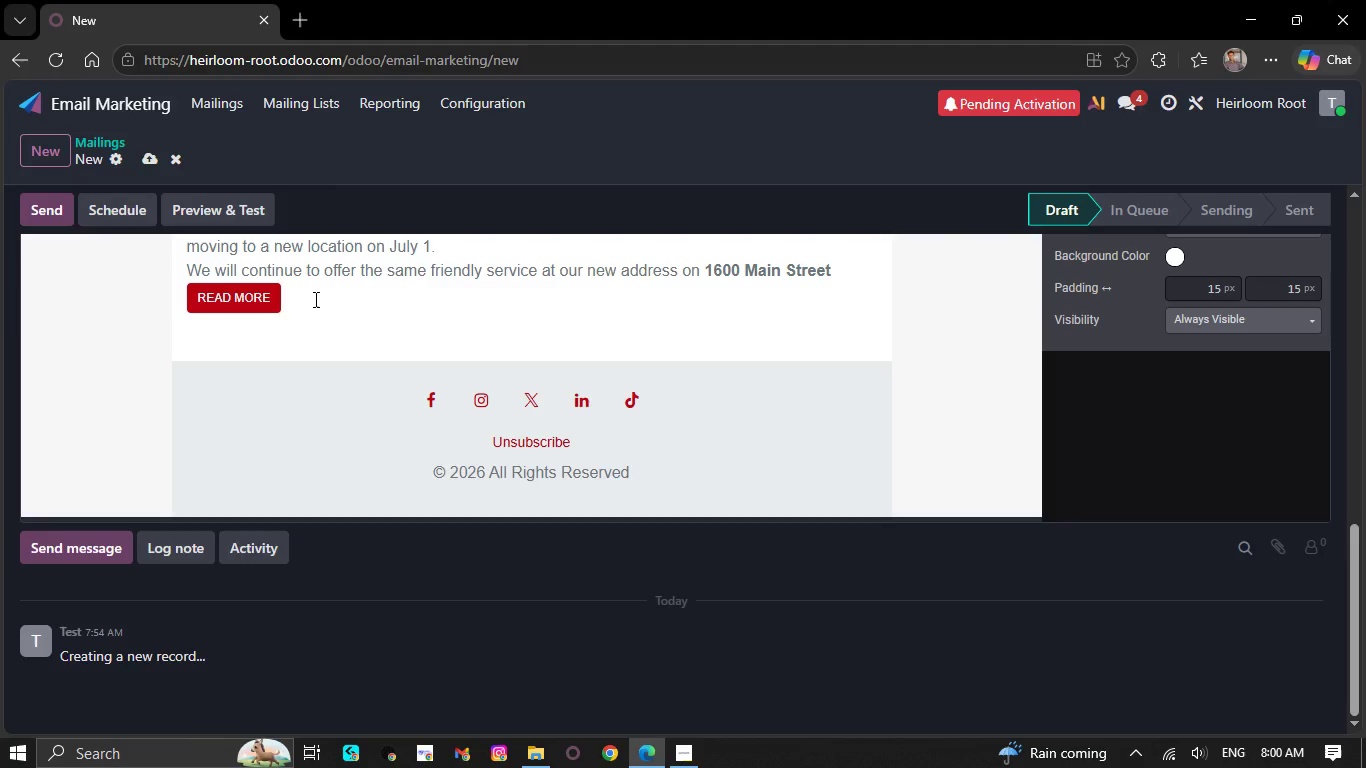 
key(Backspace)
 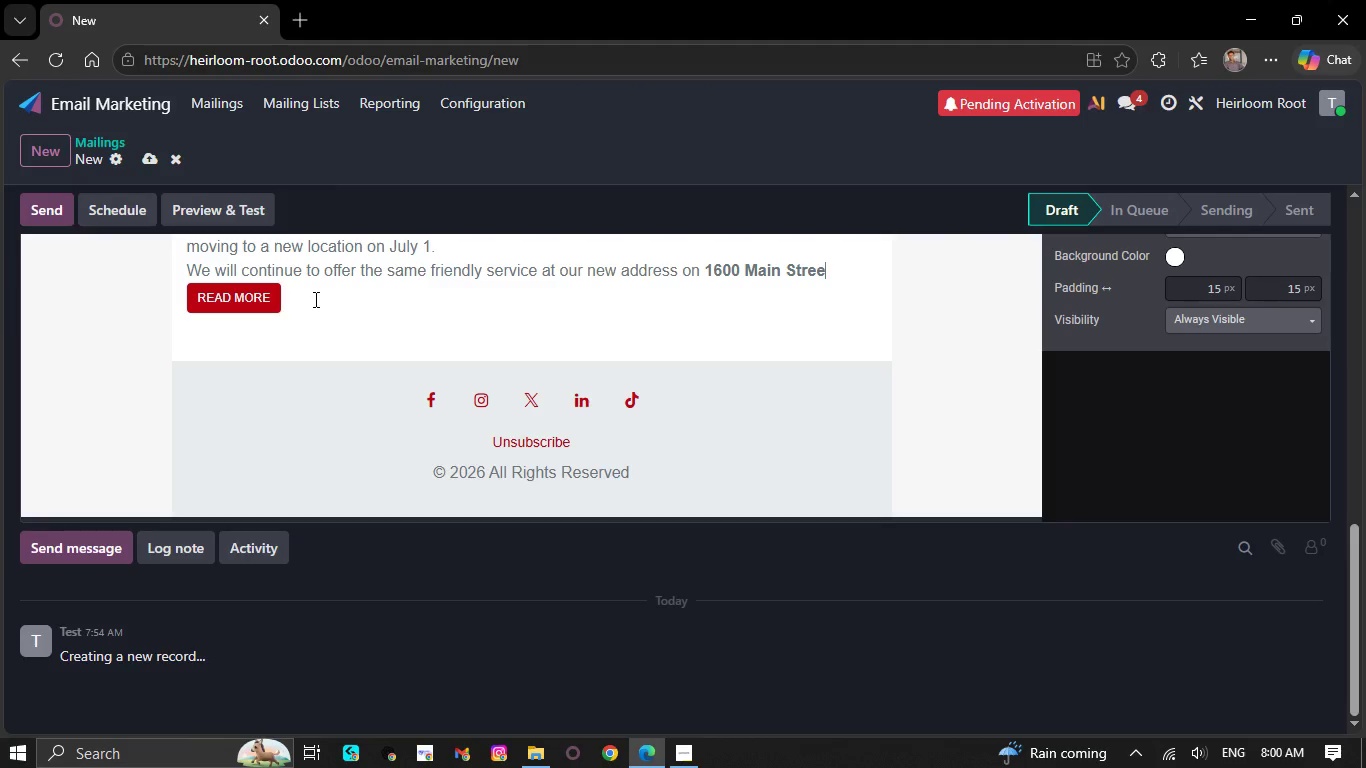 
key(Backspace)
 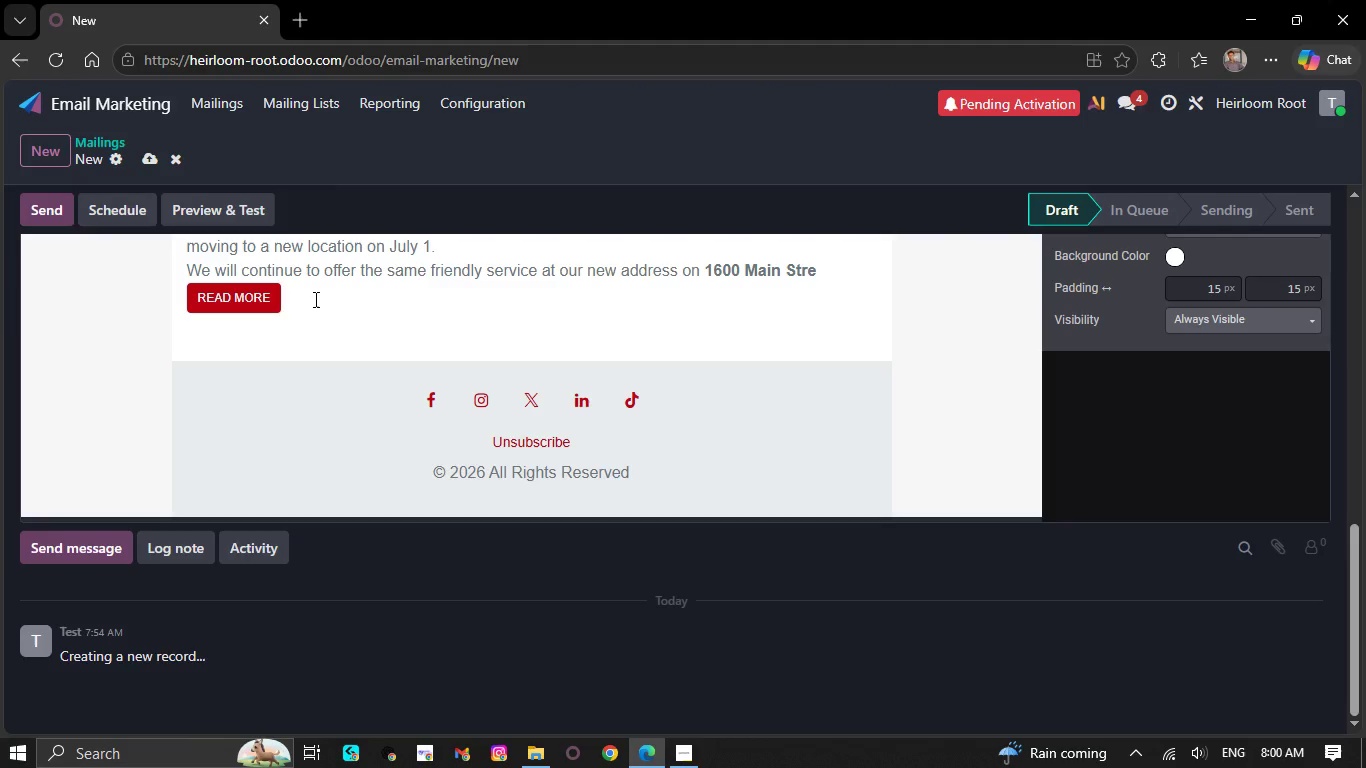 
key(Backspace)
 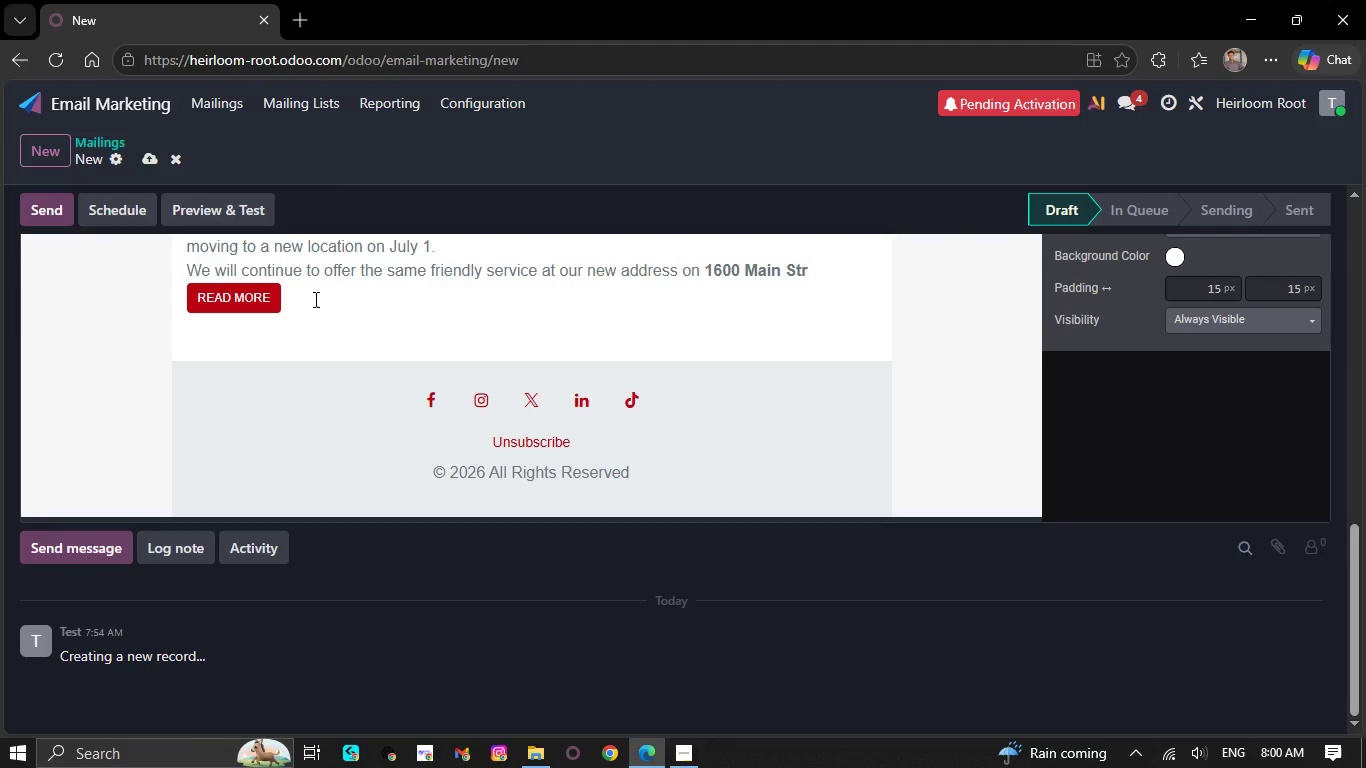 
key(Backspace)
 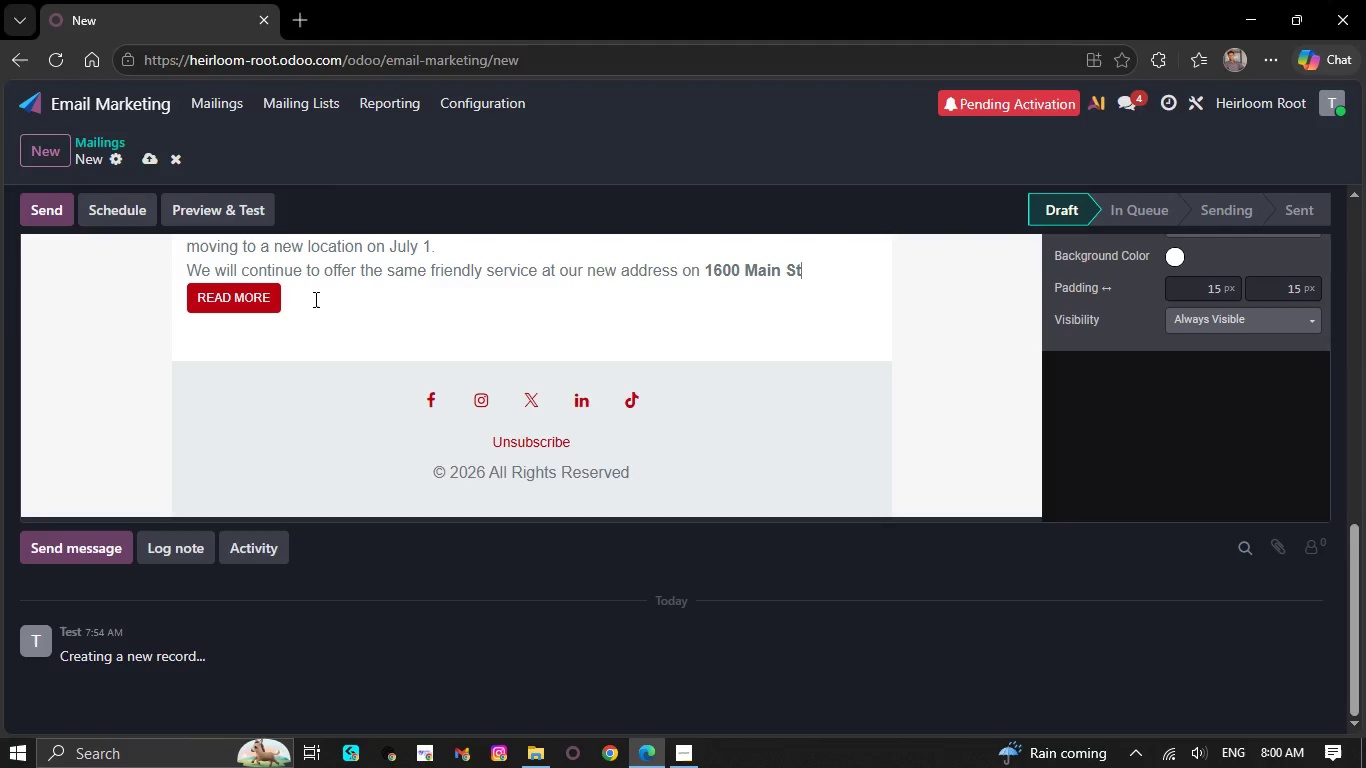 
key(Backspace)
 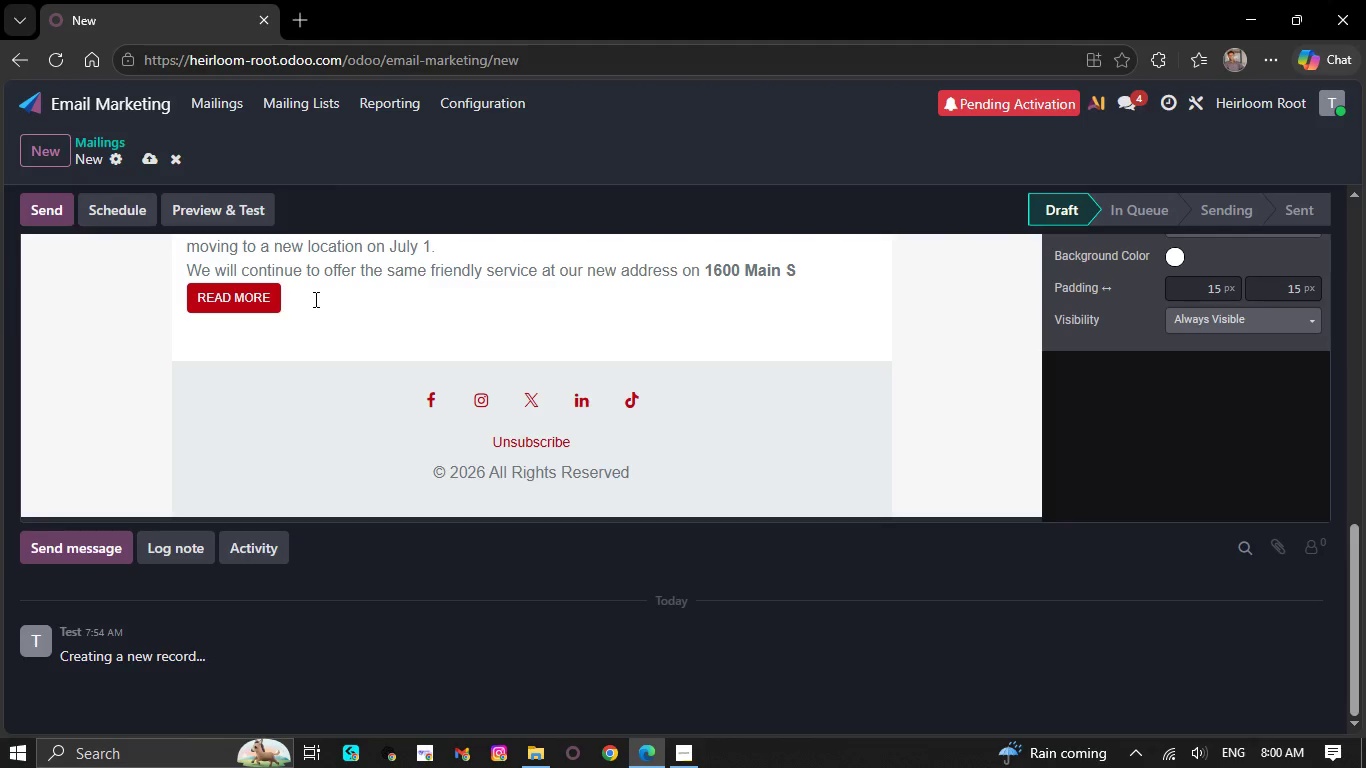 
key(Backspace)
 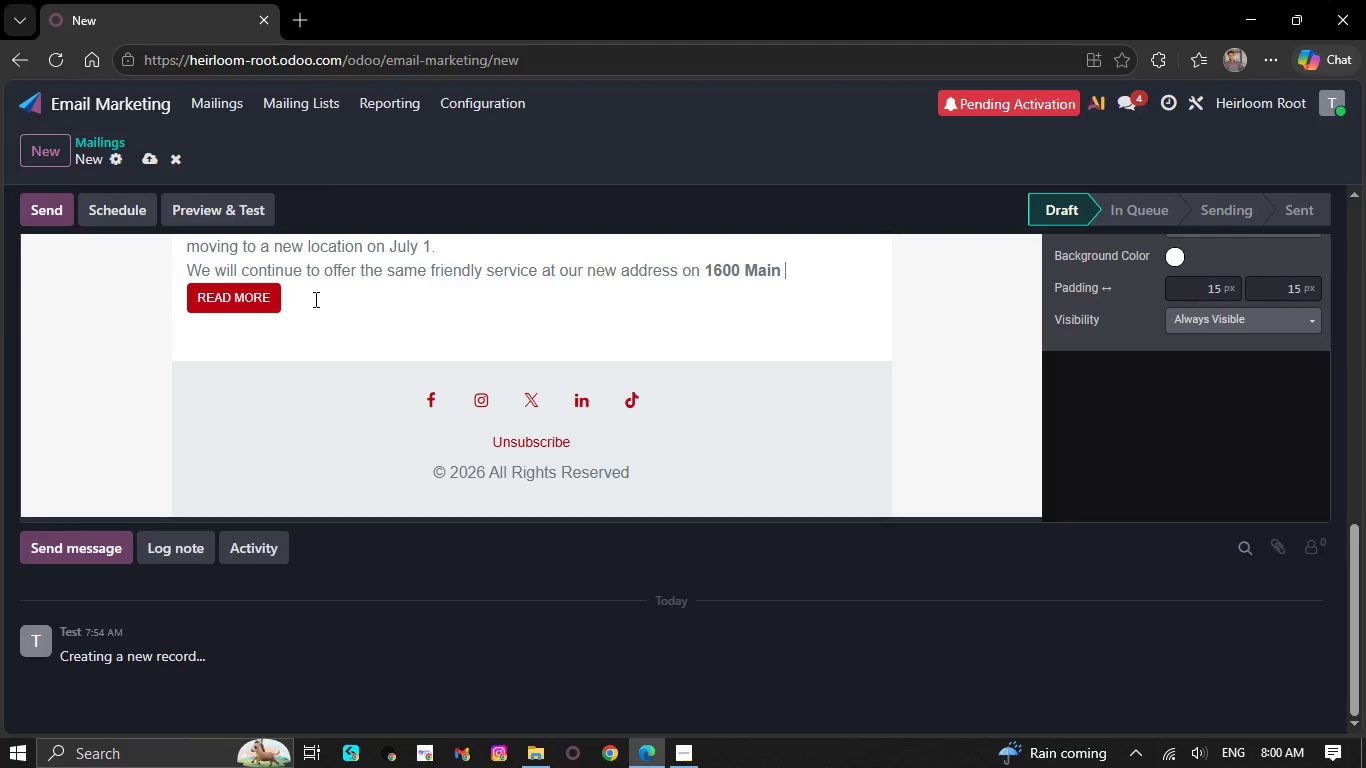 
key(Backspace)
 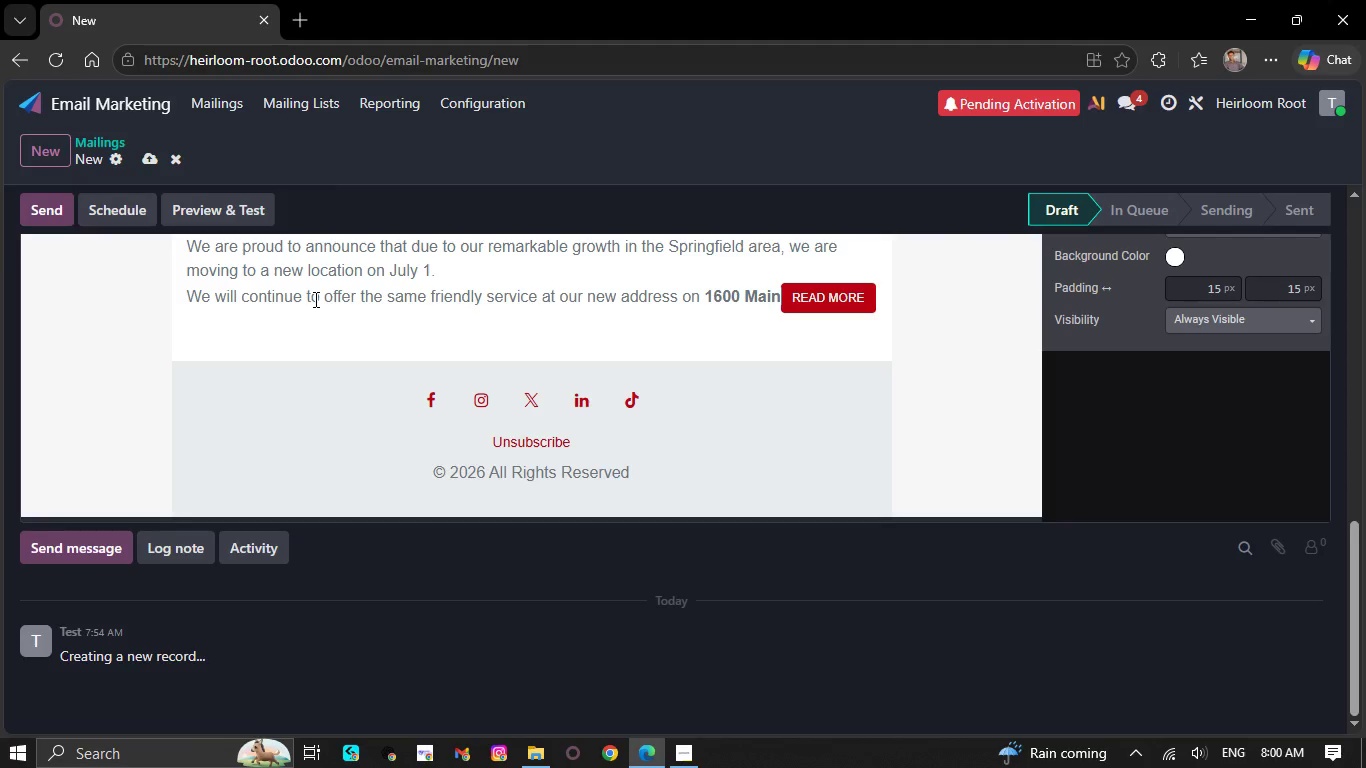 
key(Backspace)
 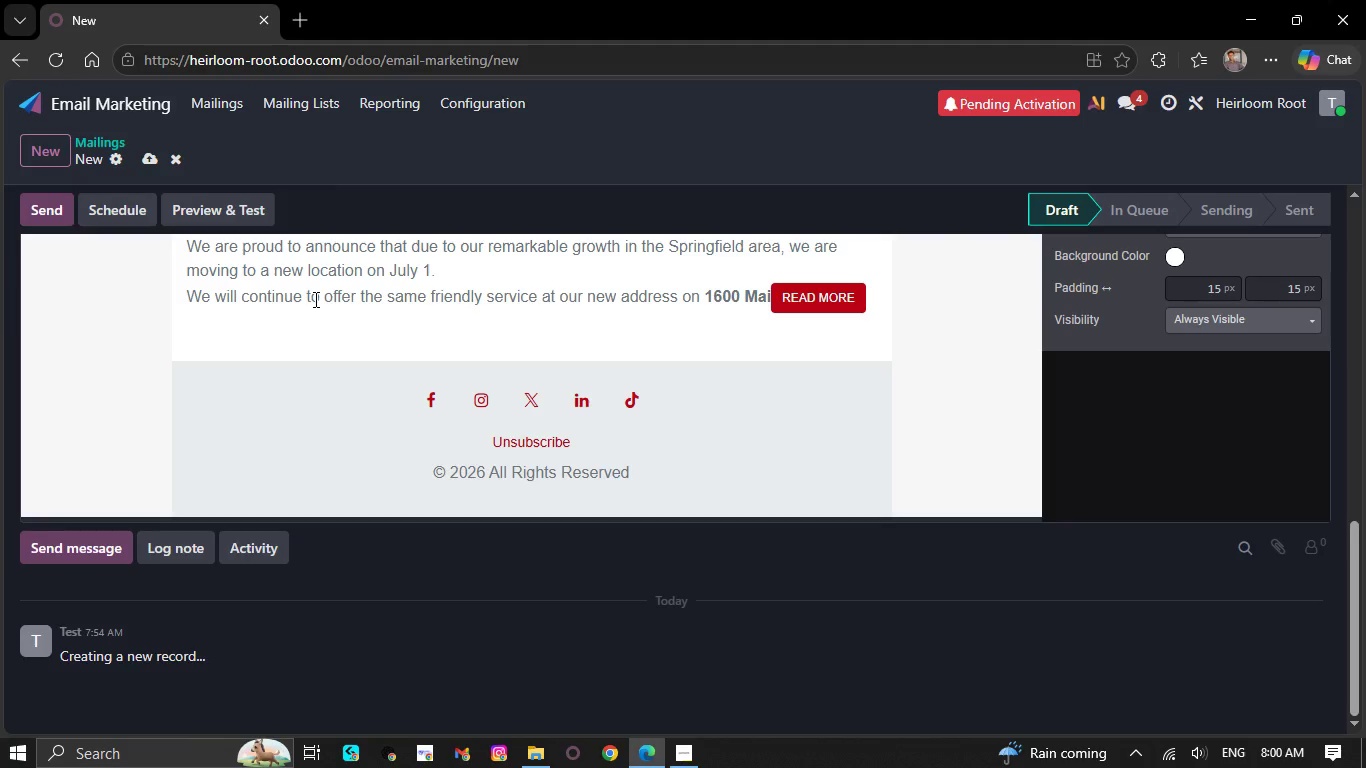 
key(Backspace)
 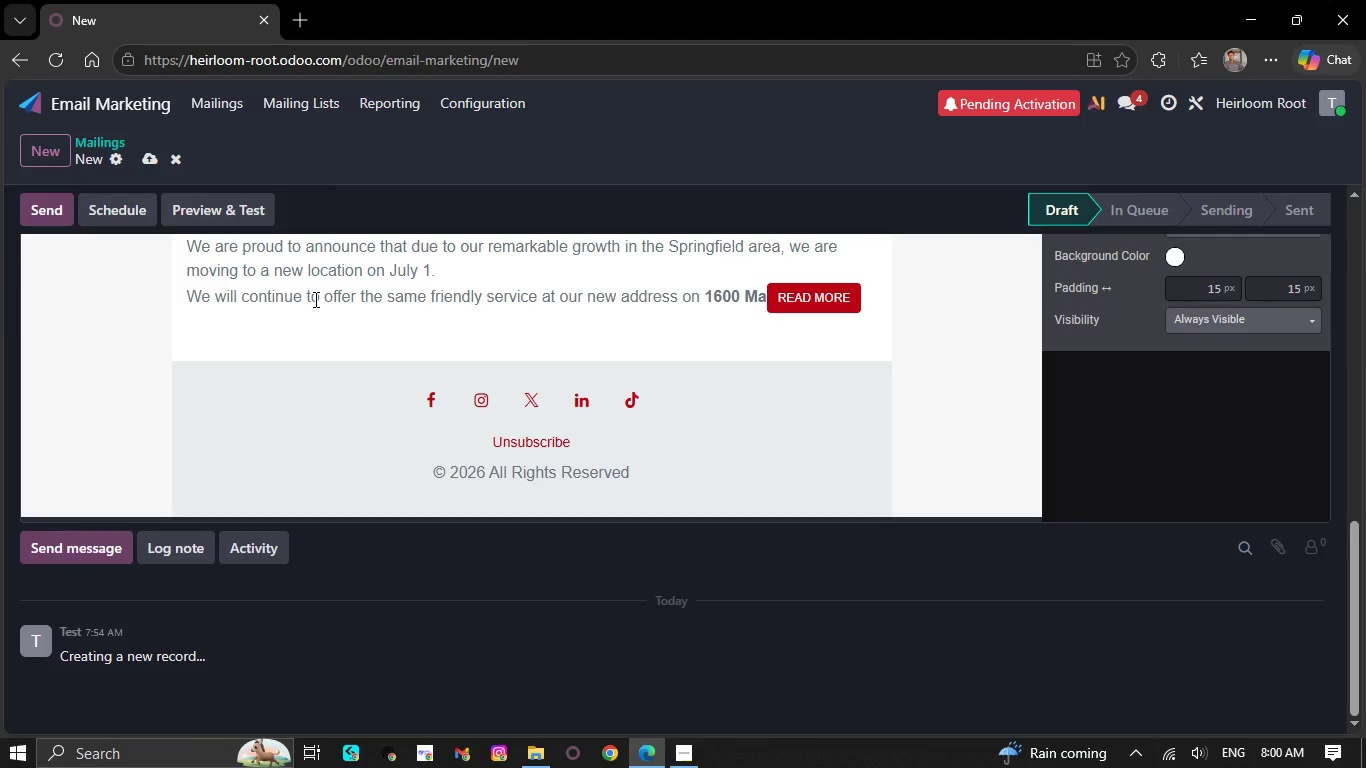 
key(Backspace)
 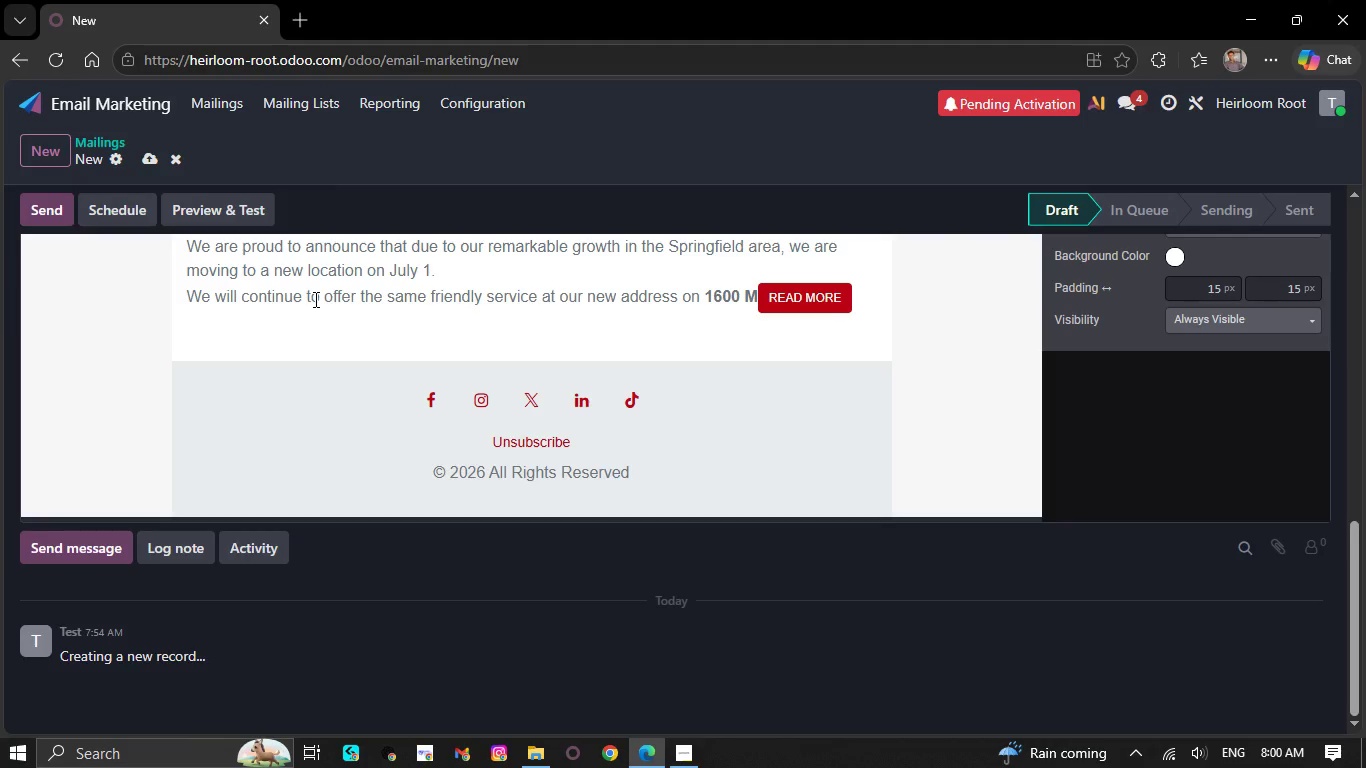 
key(Backspace)
 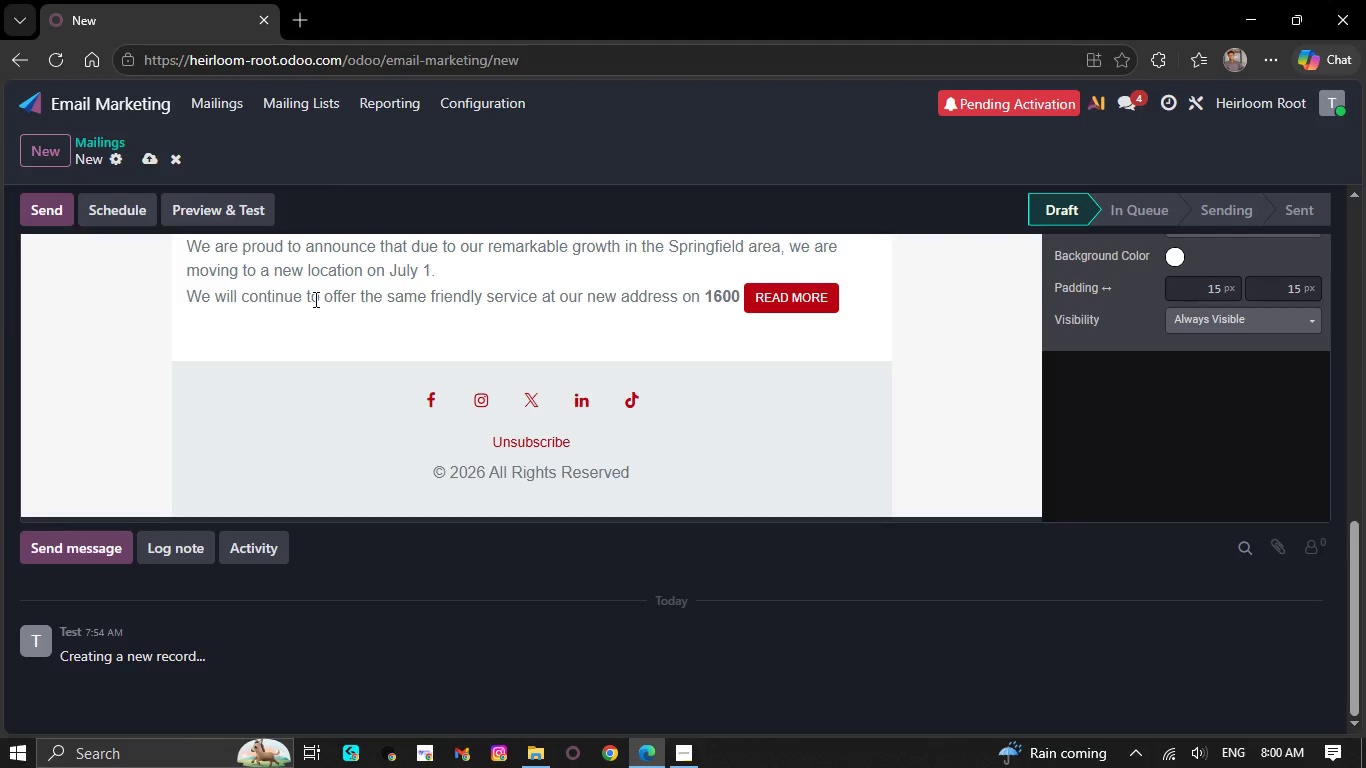 
key(Backspace)
 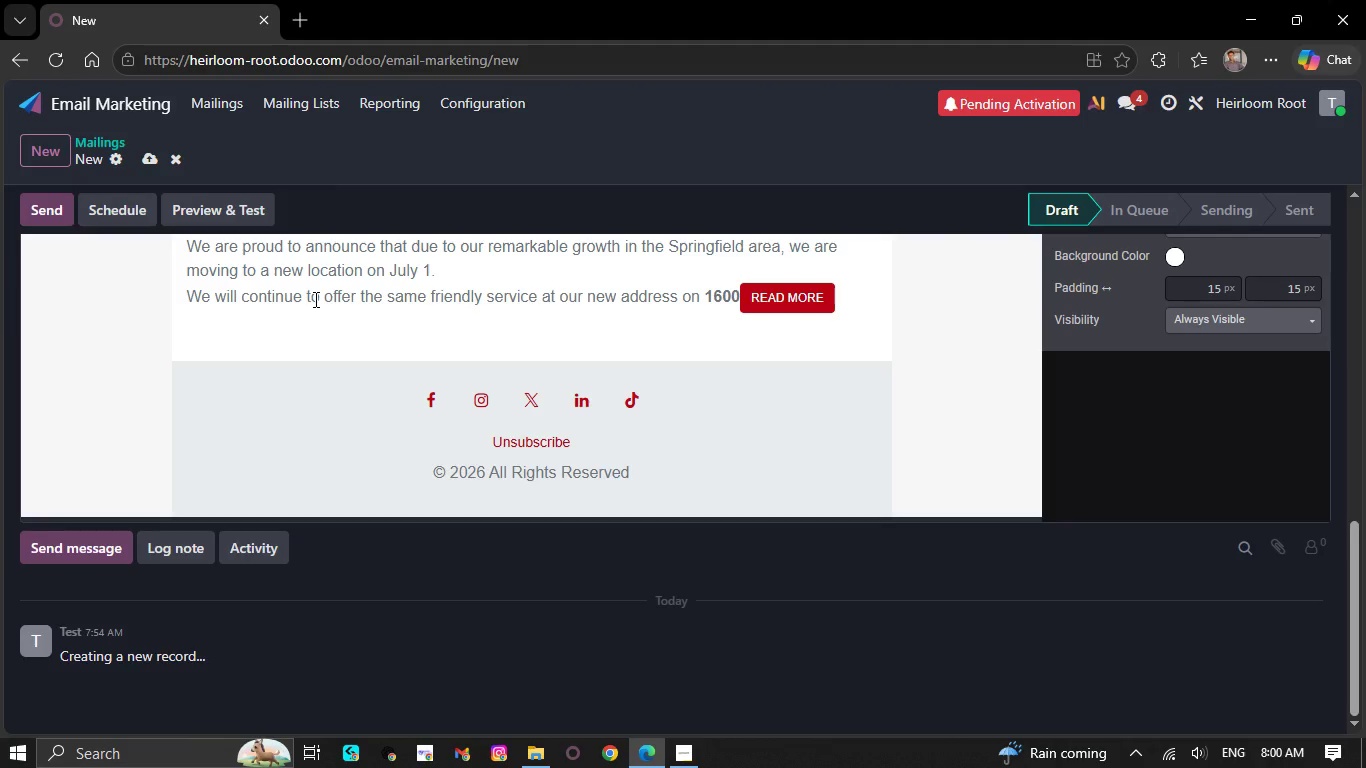 
key(Backspace)
 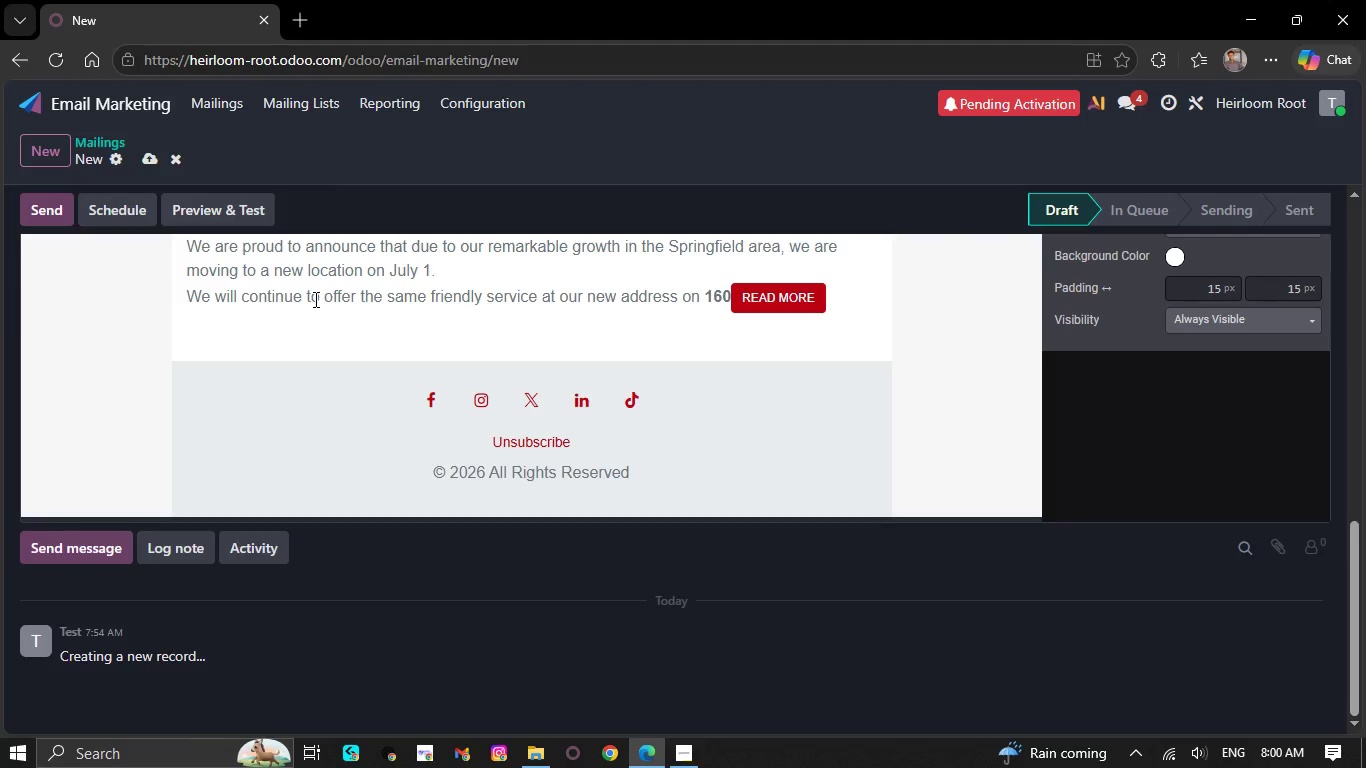 
key(Backspace)
 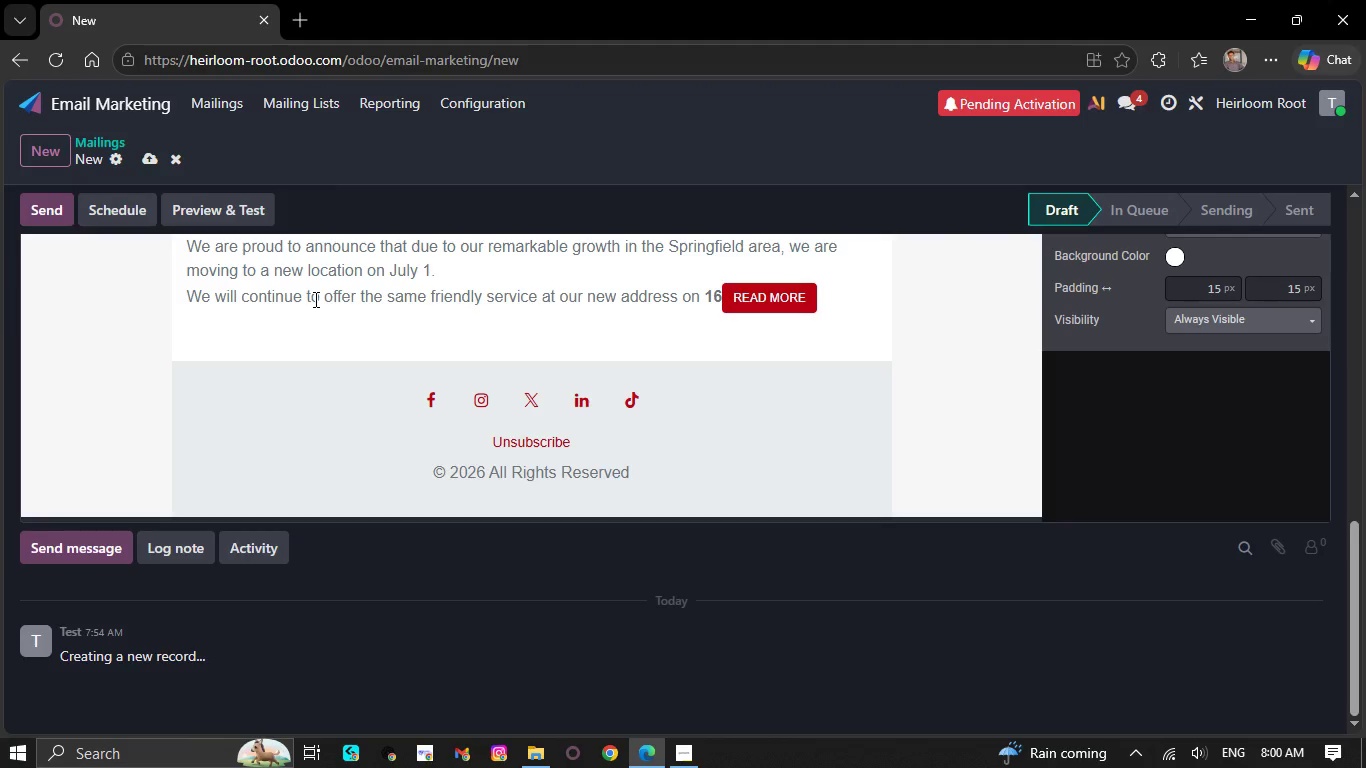 
key(Backspace)
 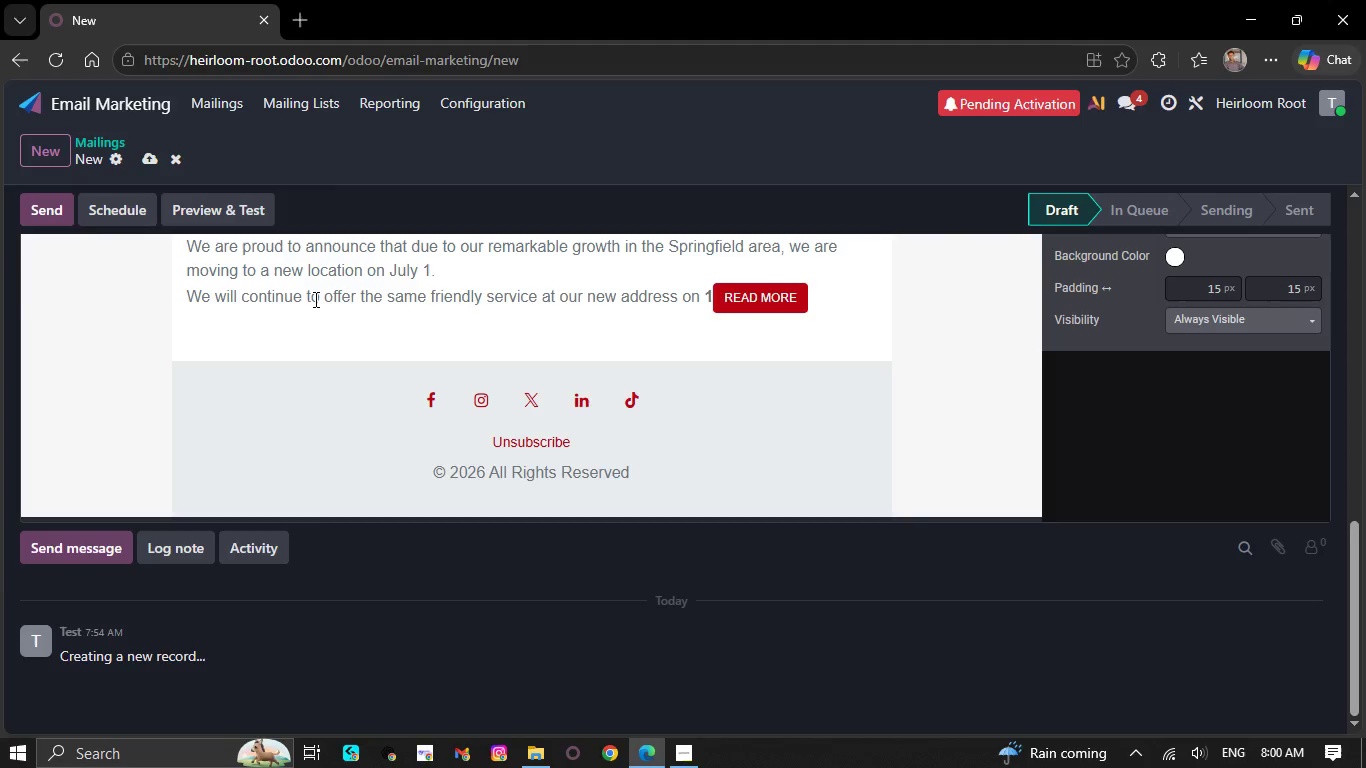 
key(Backspace)
 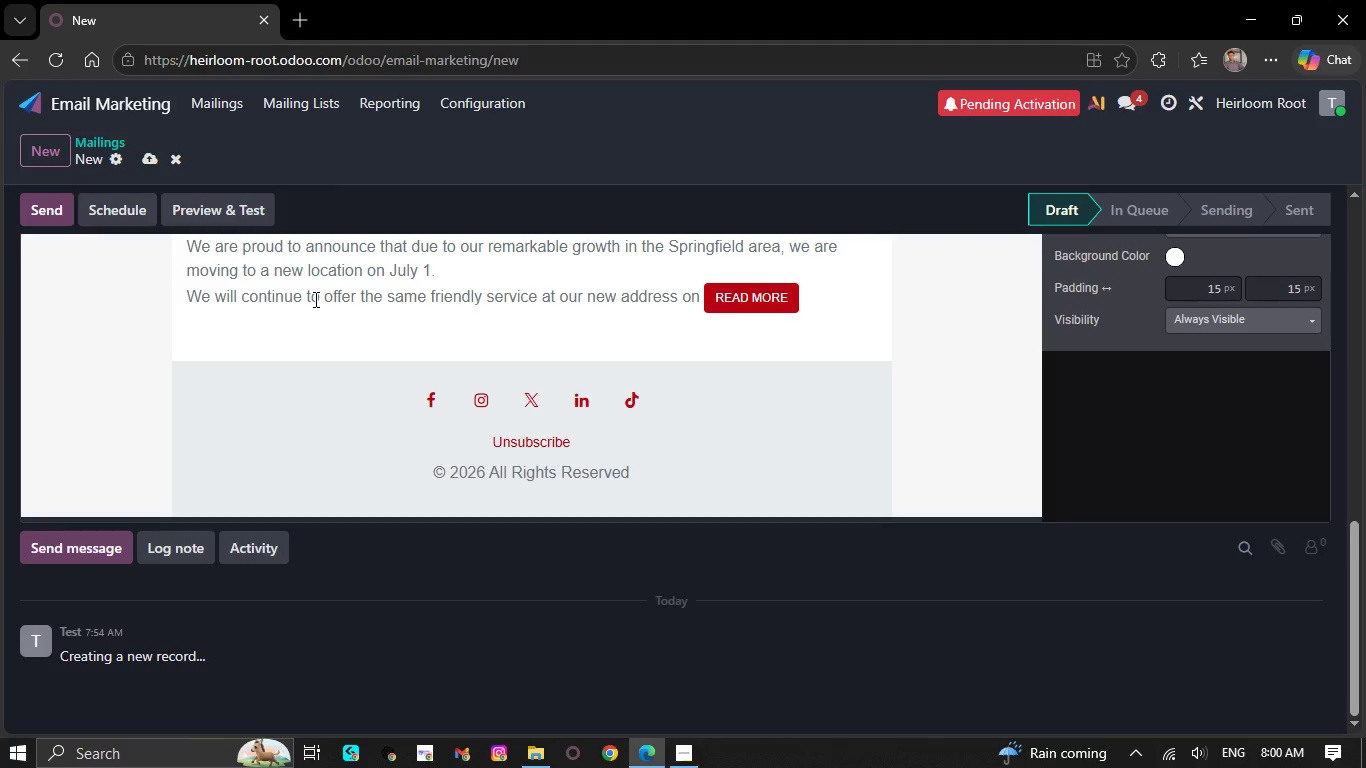 
key(Backspace)
 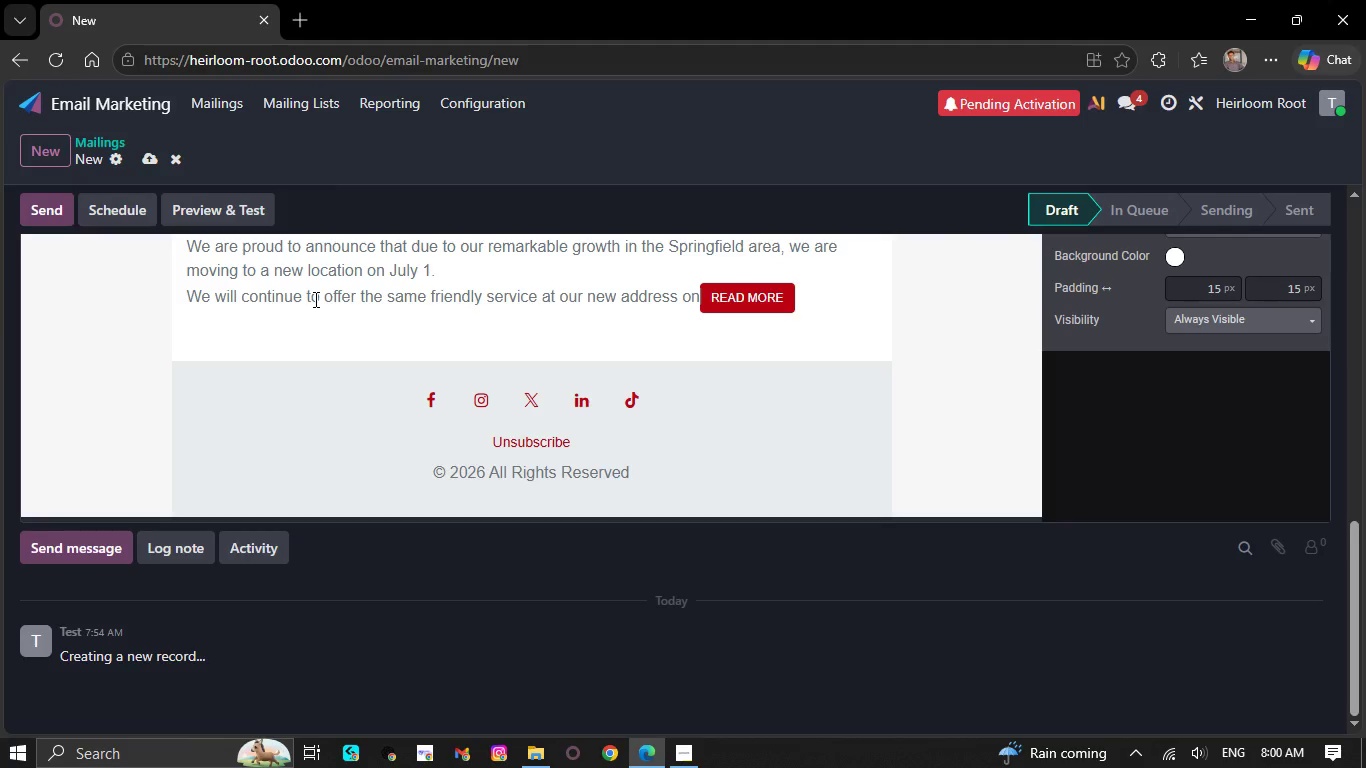 
key(Backspace)
 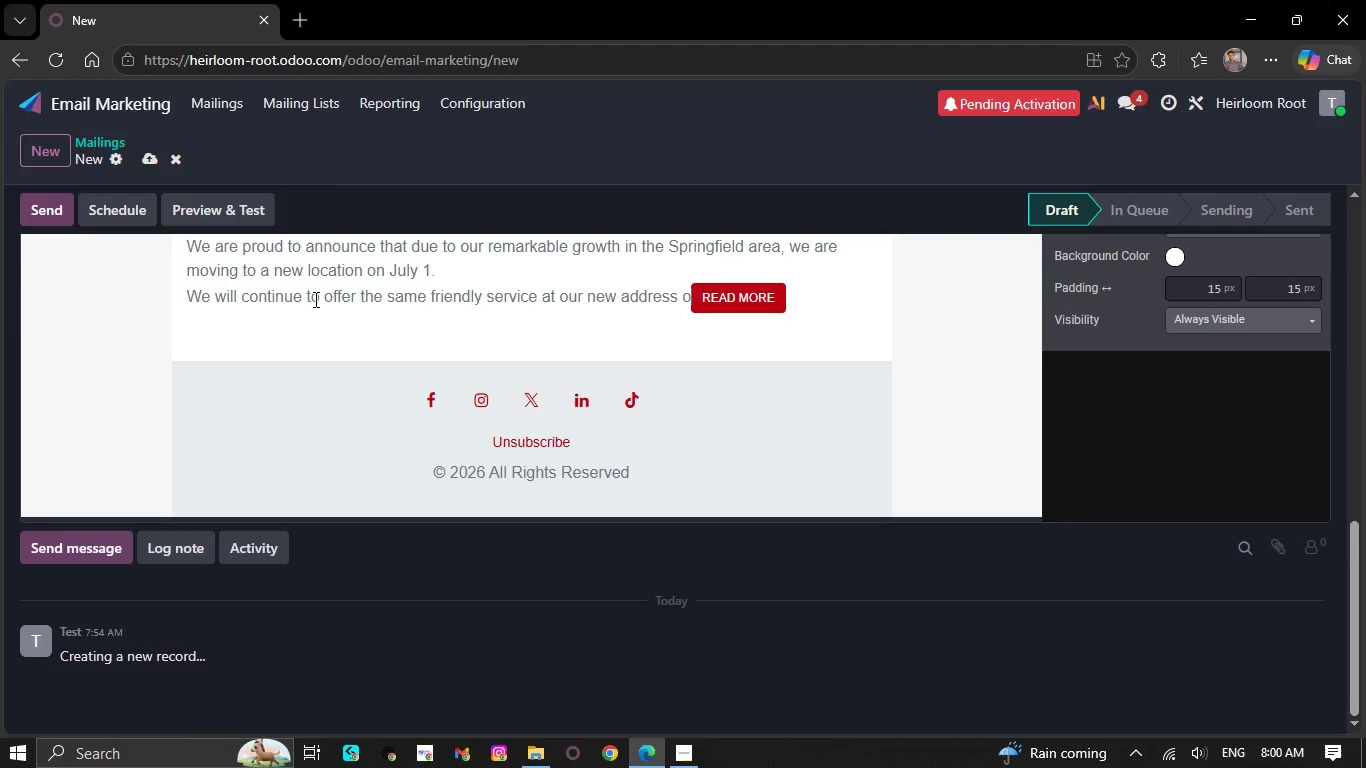 
key(Backspace)
 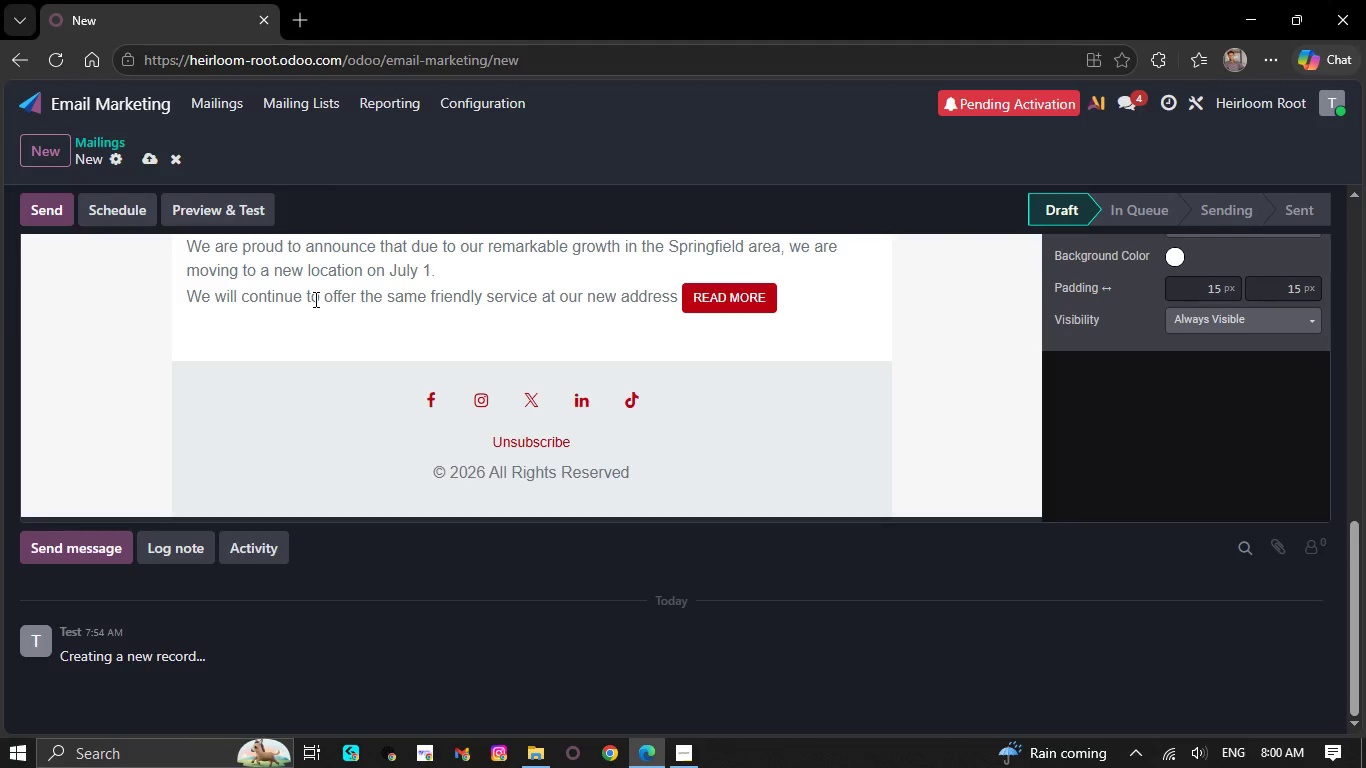 
key(Backspace)
 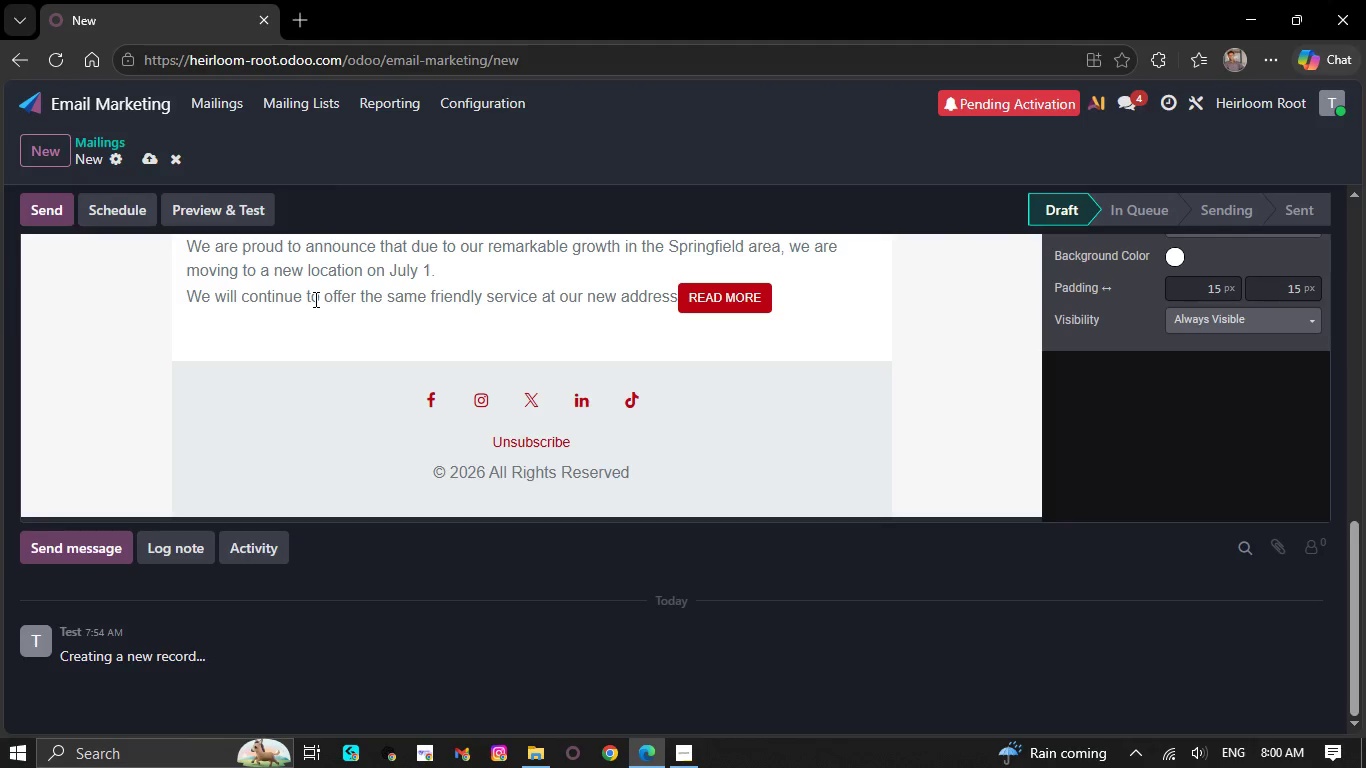 
key(Backspace)
 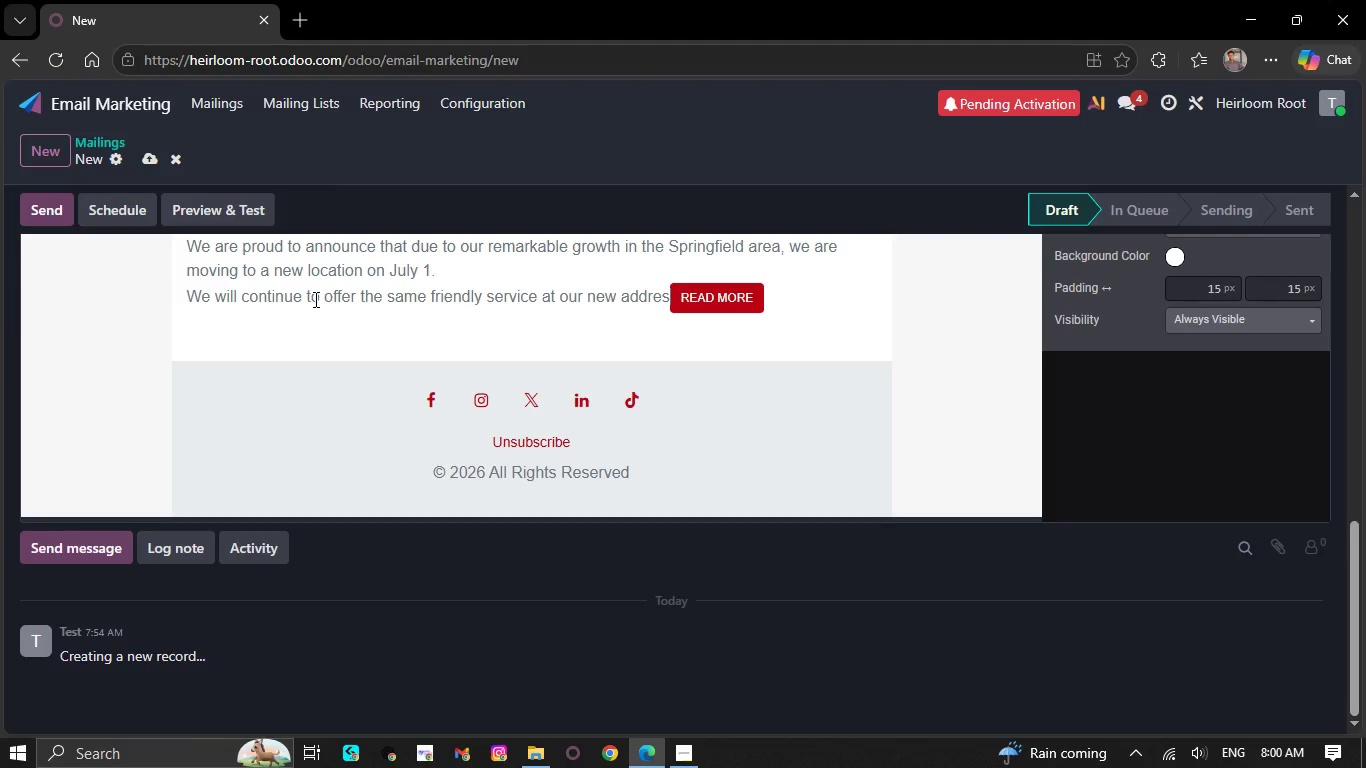 
key(Backspace)
 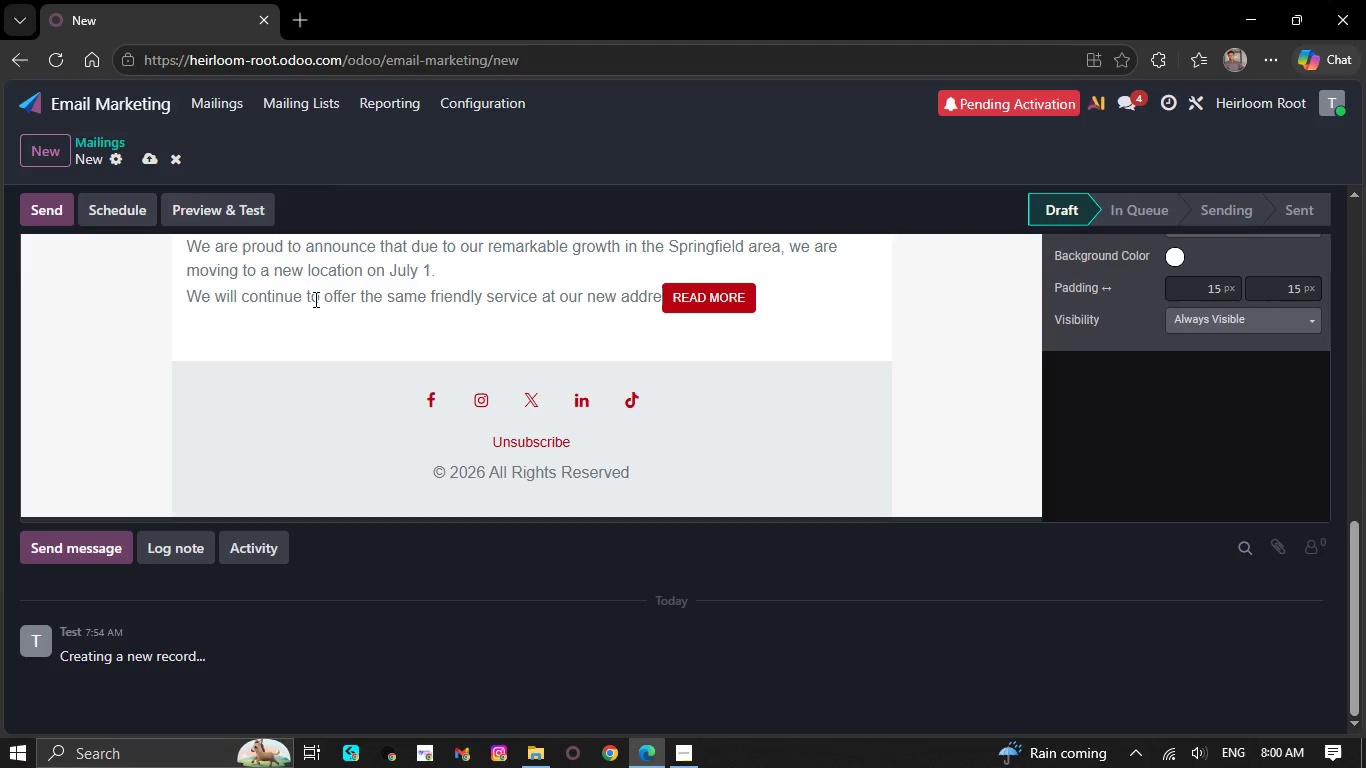 
key(Backspace)
 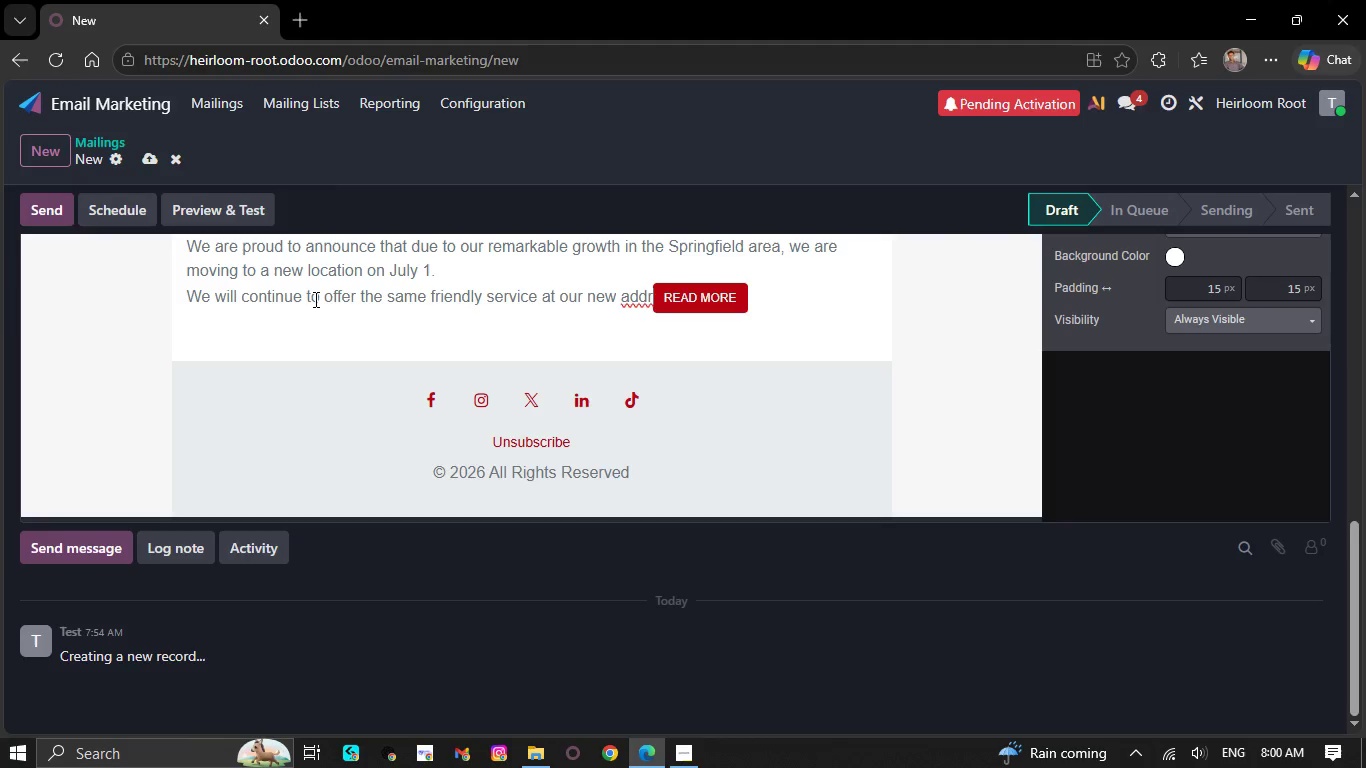 
key(Backspace)
 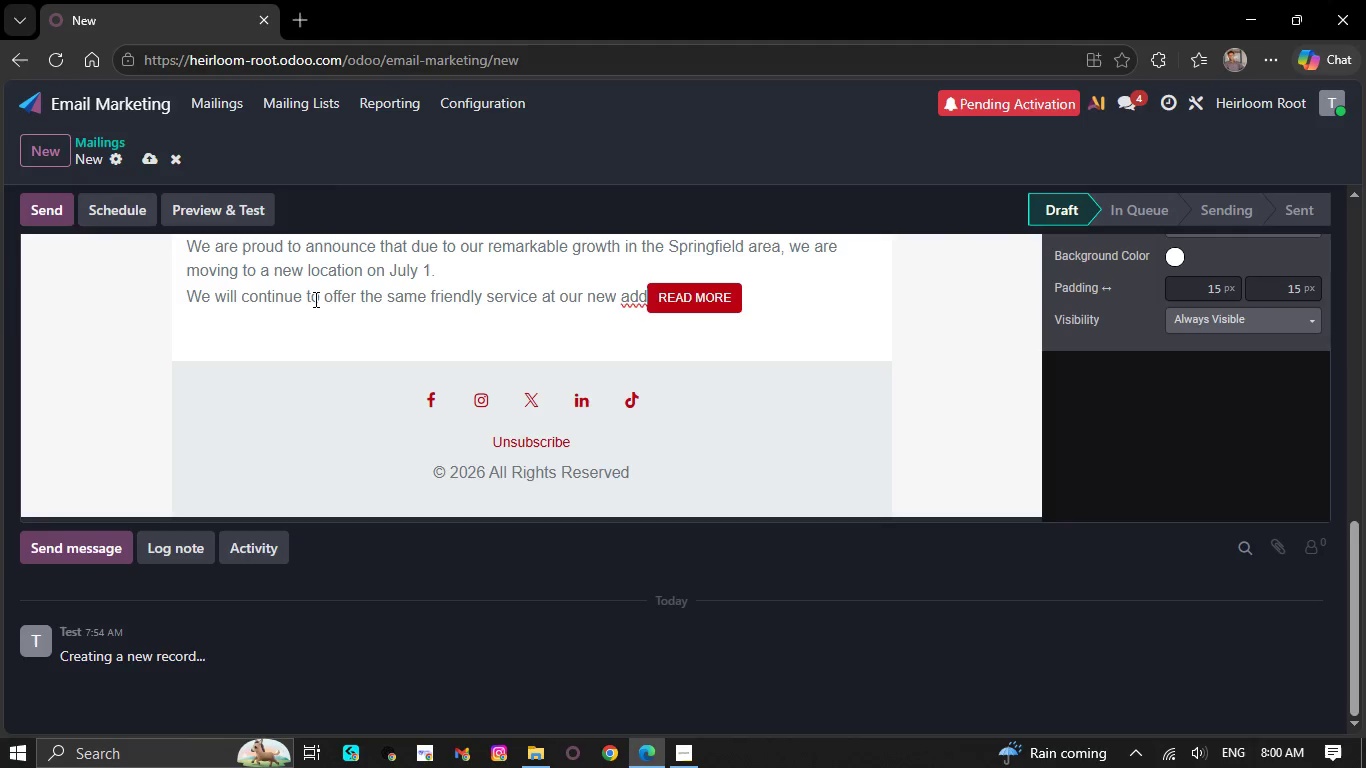 
key(Backspace)
 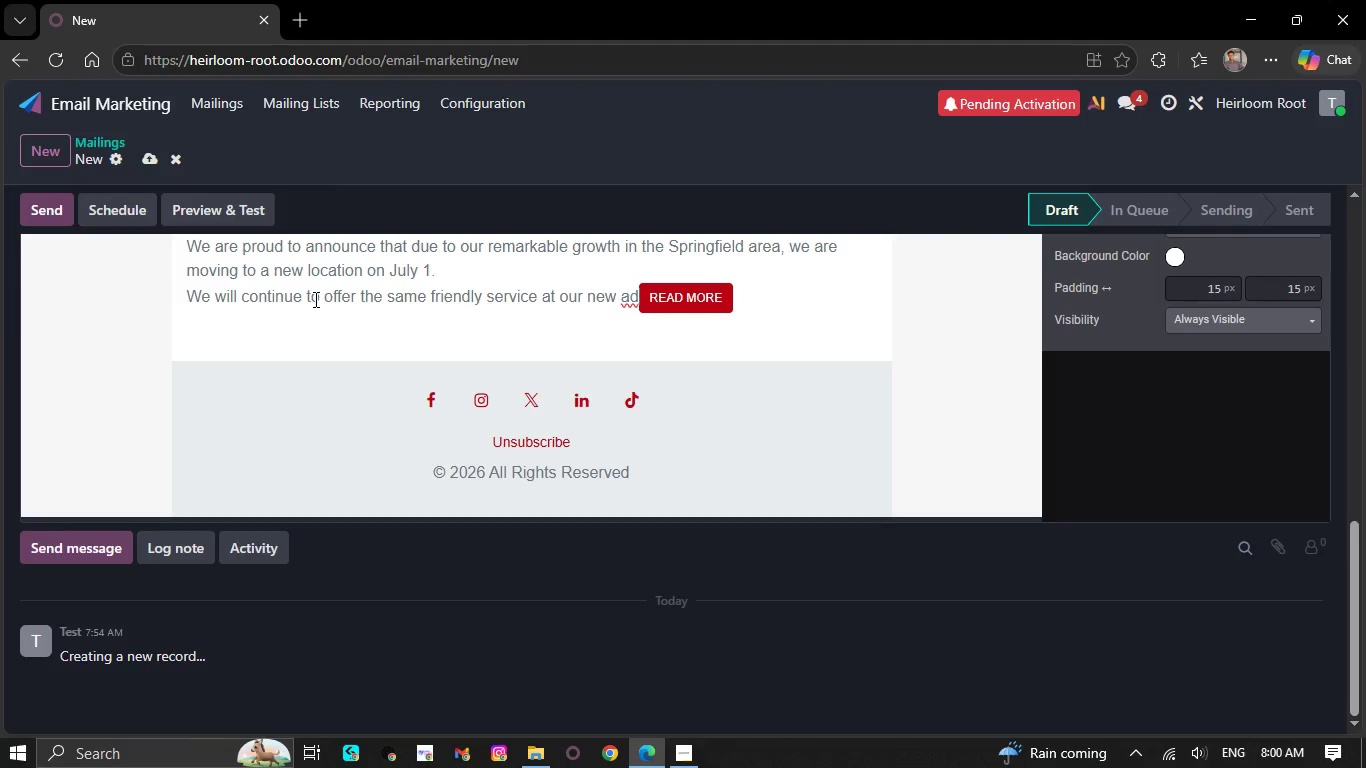 
key(Backspace)
 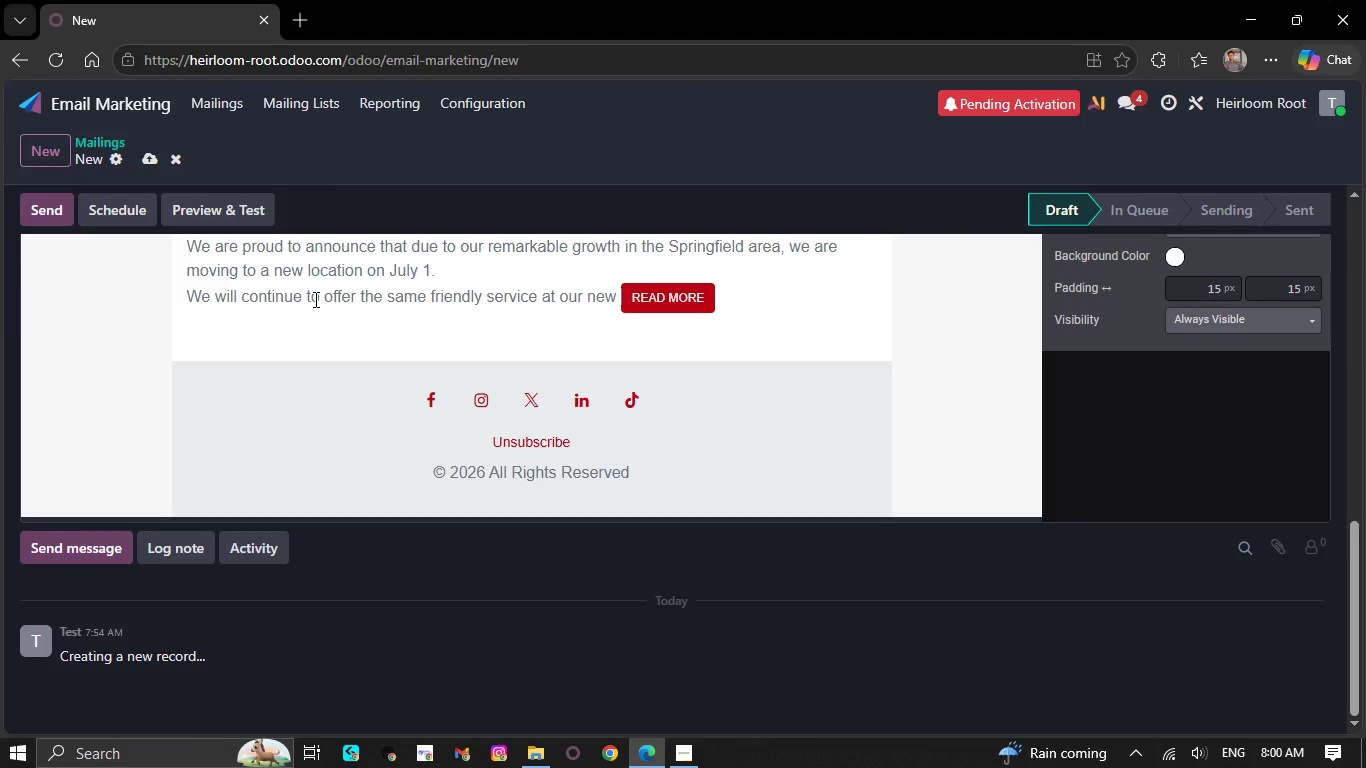 
key(Backspace)
 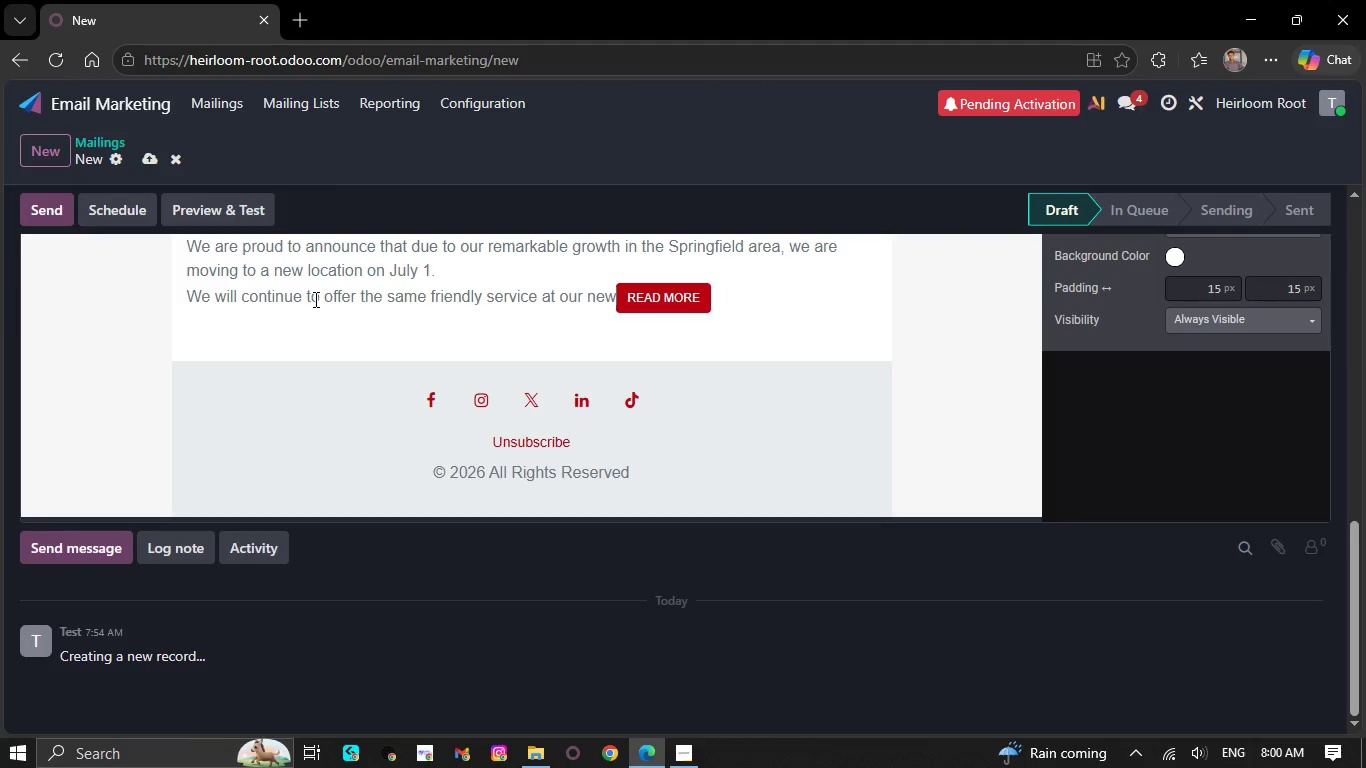 
key(Backspace)
 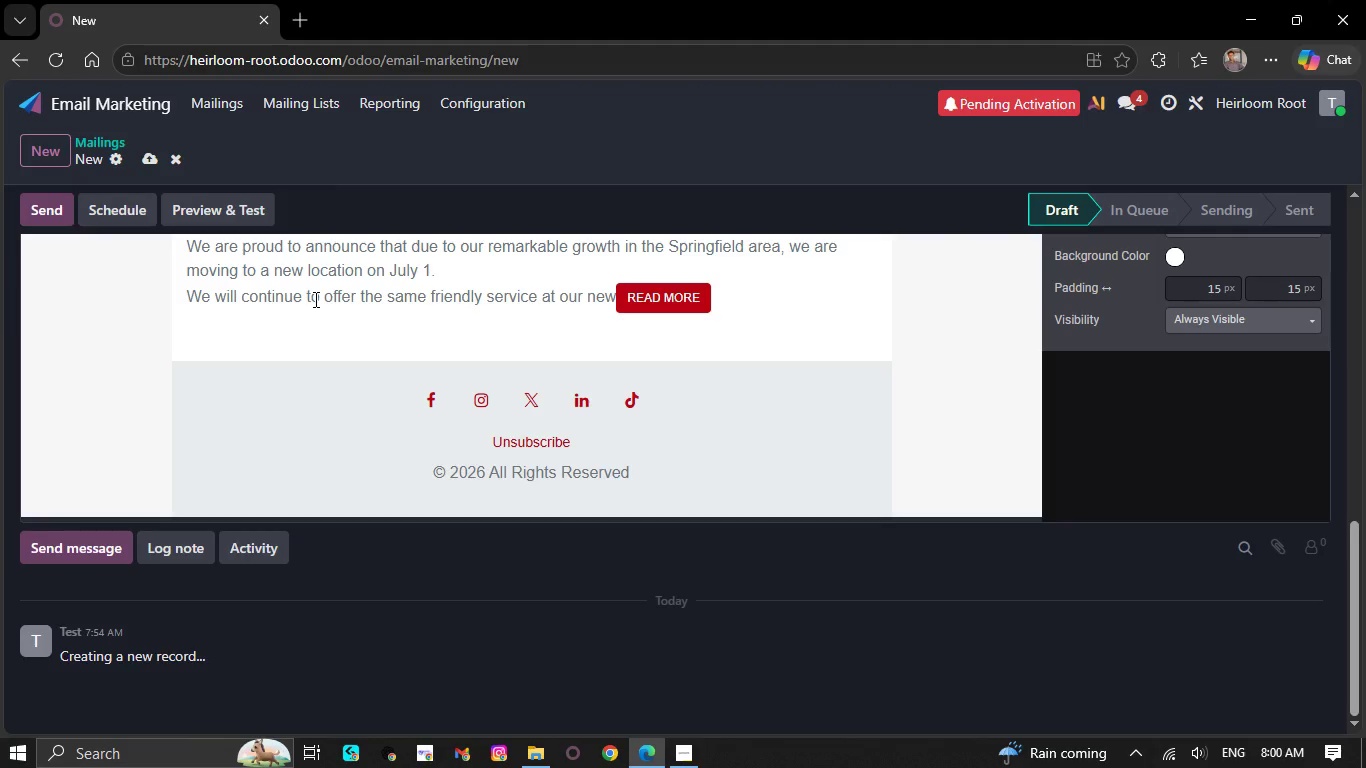 
key(Backspace)
 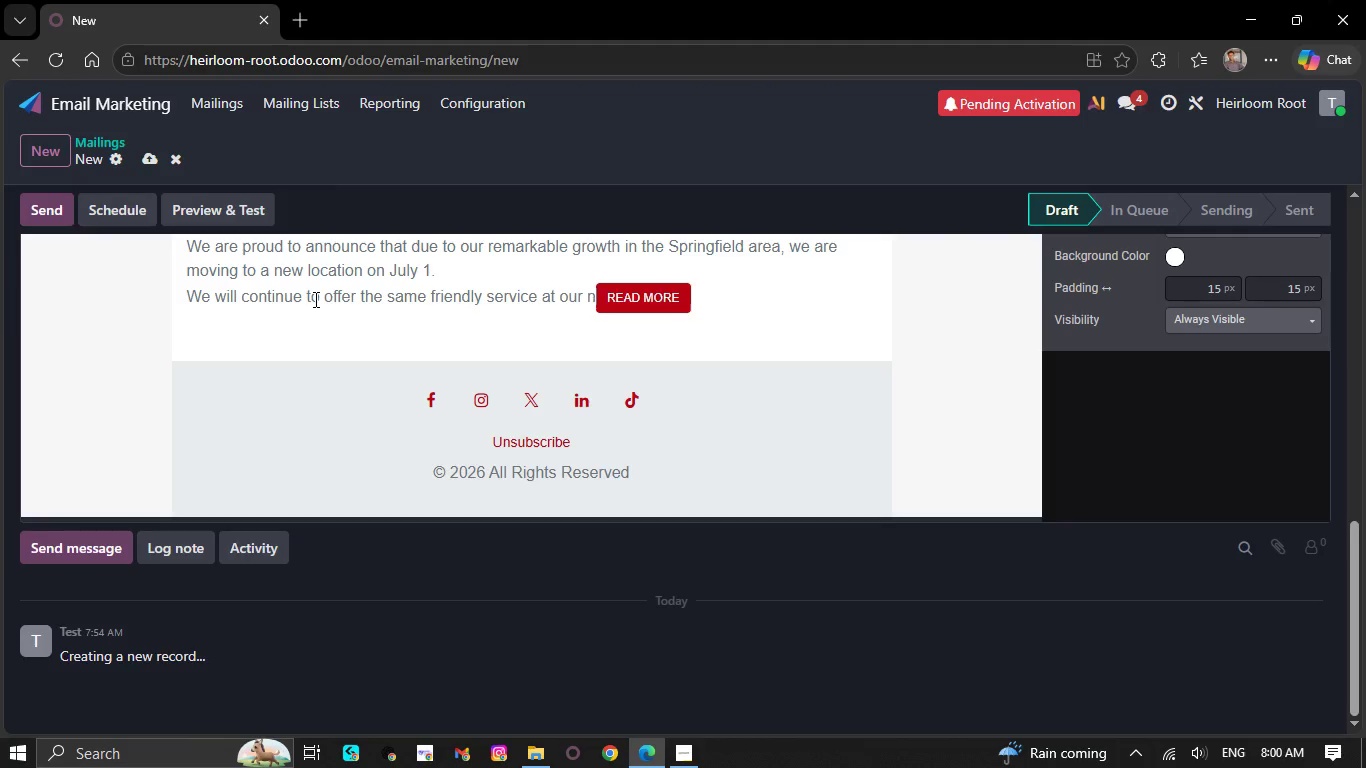 
key(Backspace)
 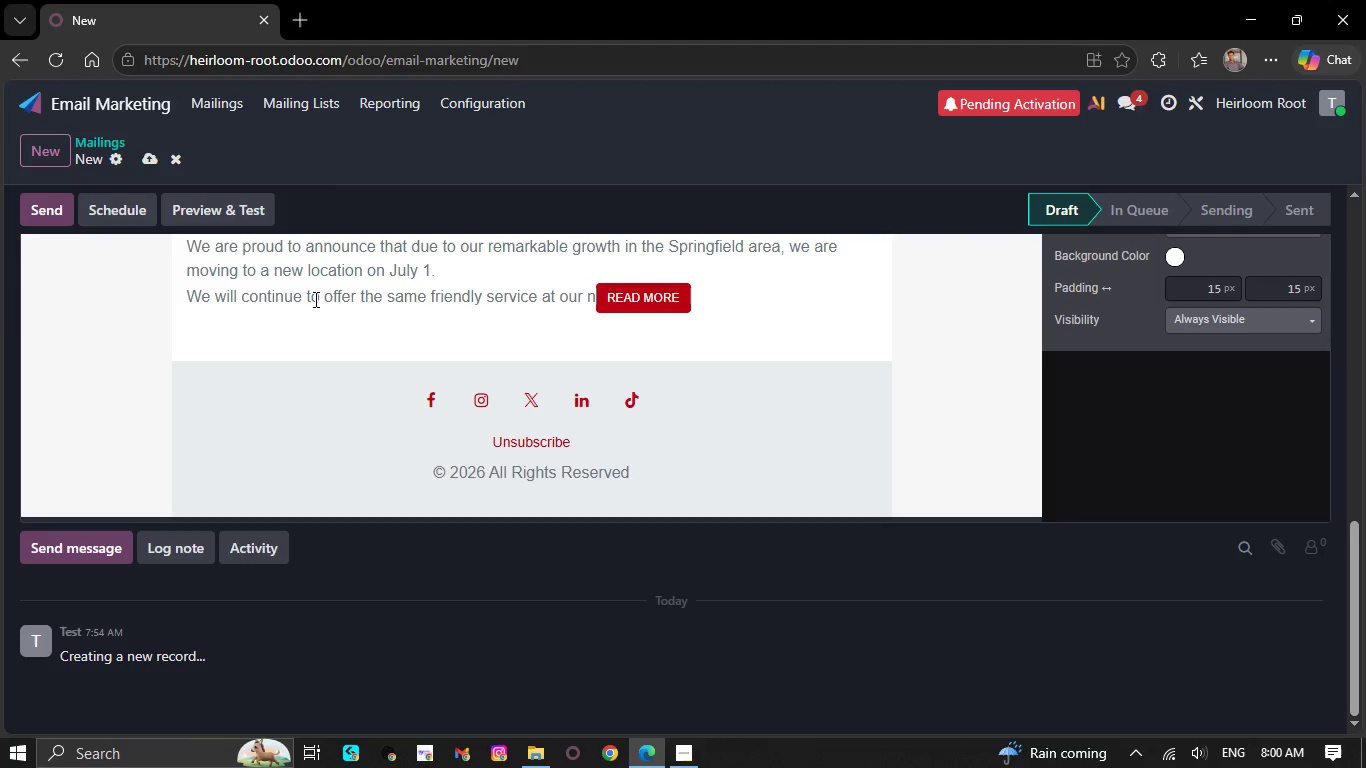 
key(Backspace)
 